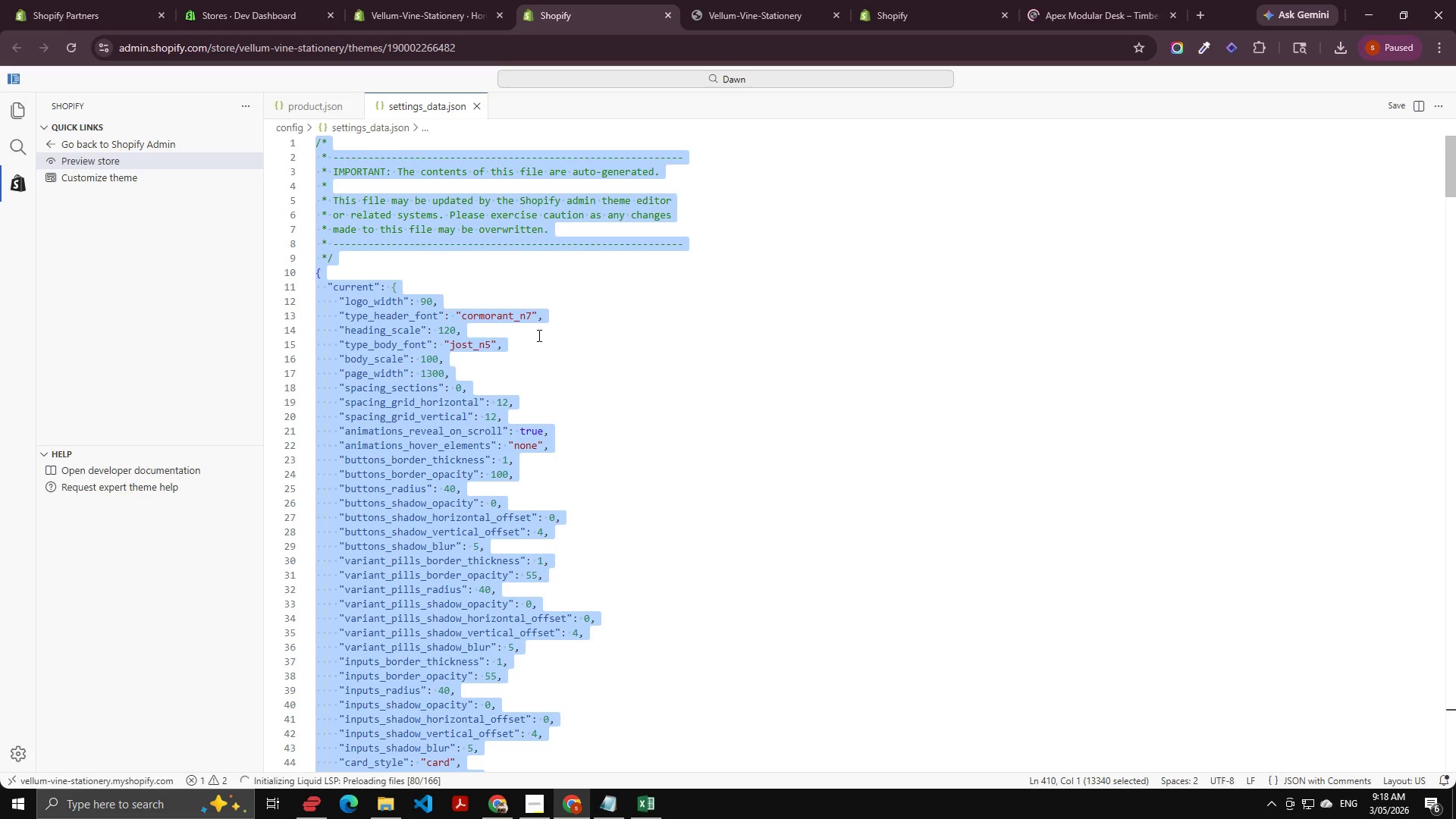 
key(Control+C)
 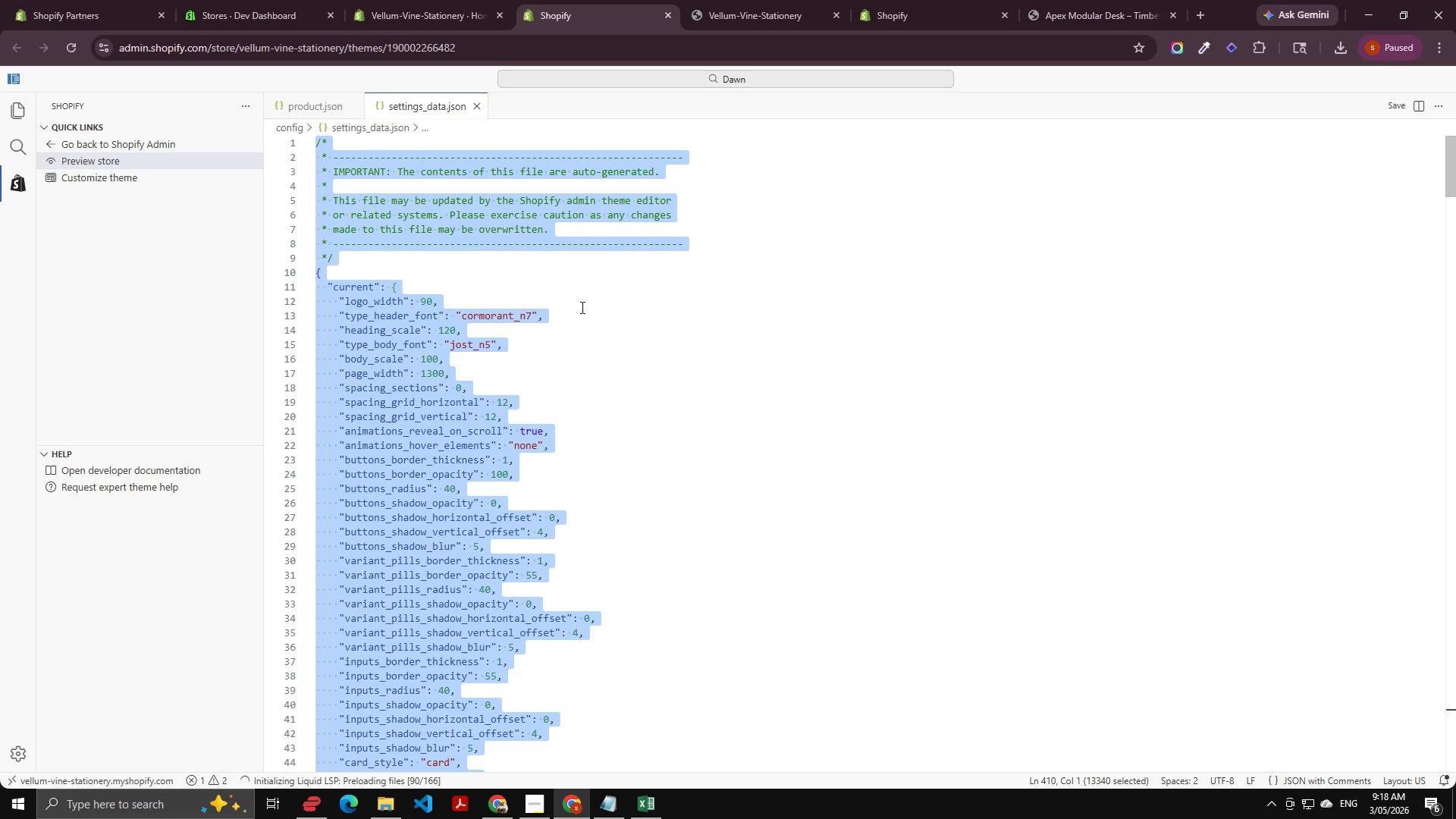 
key(Control+C)
 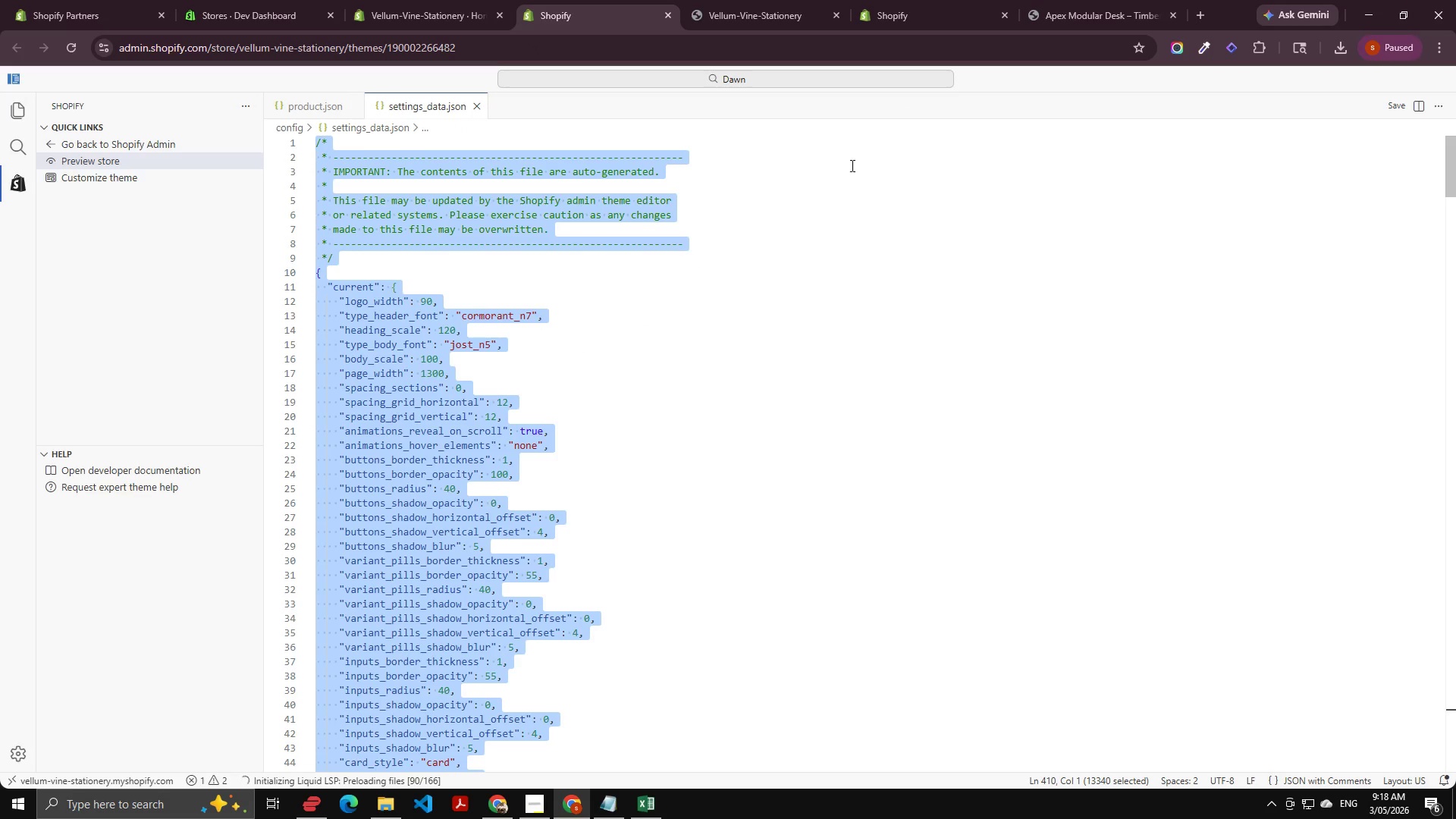 
key(Control+C)
 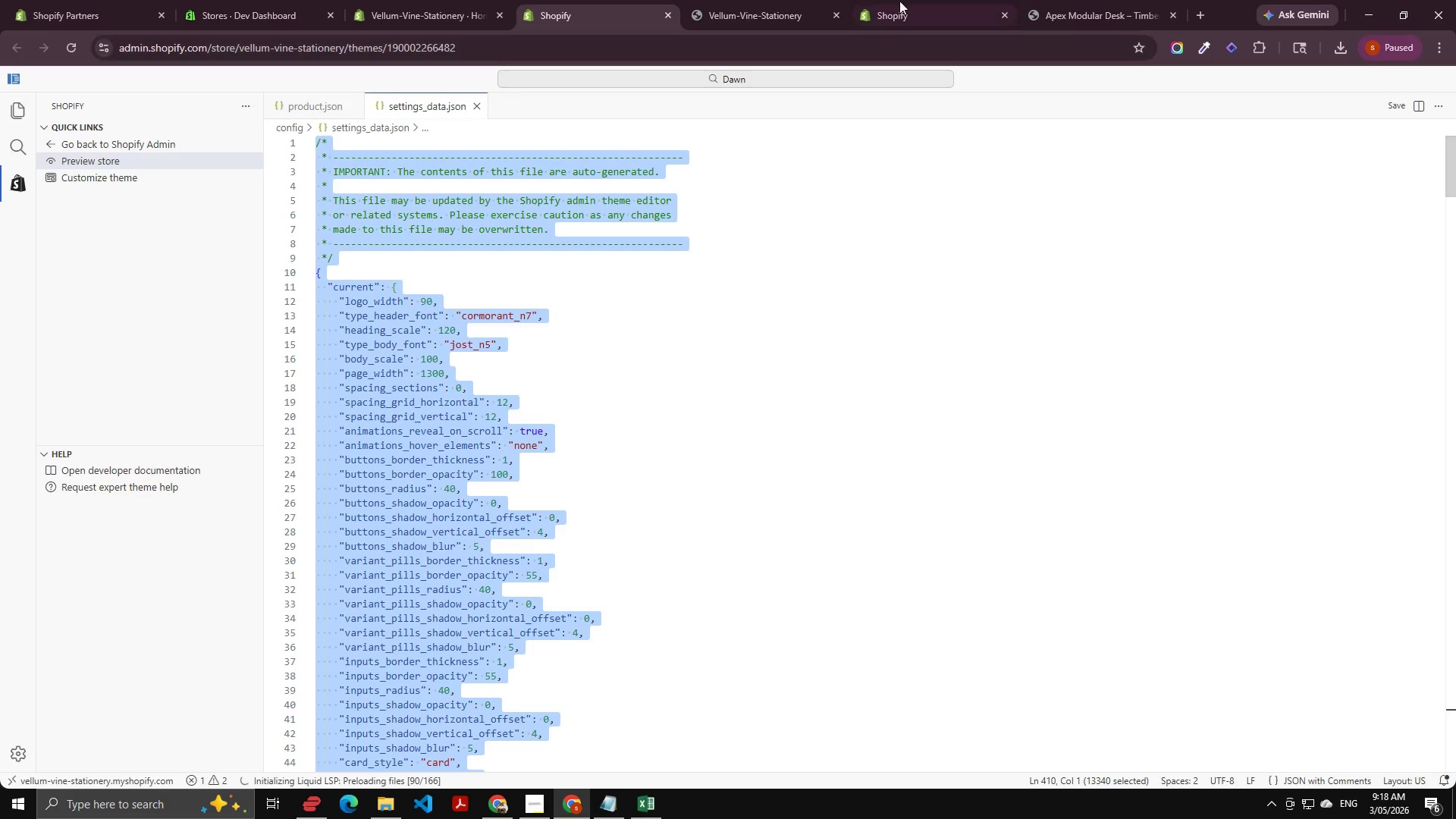 
left_click([899, 0])
 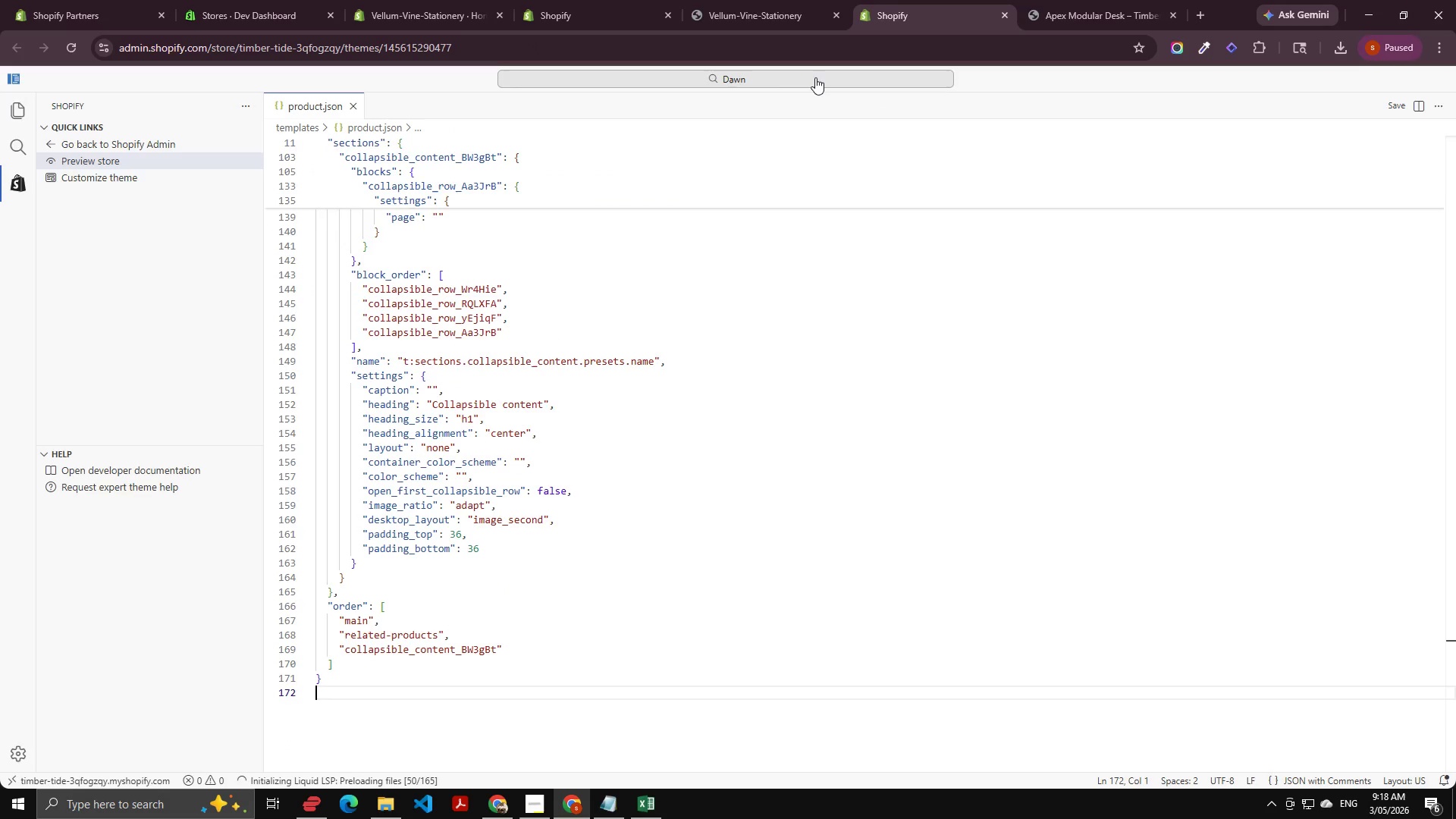 
left_click([813, 74])
 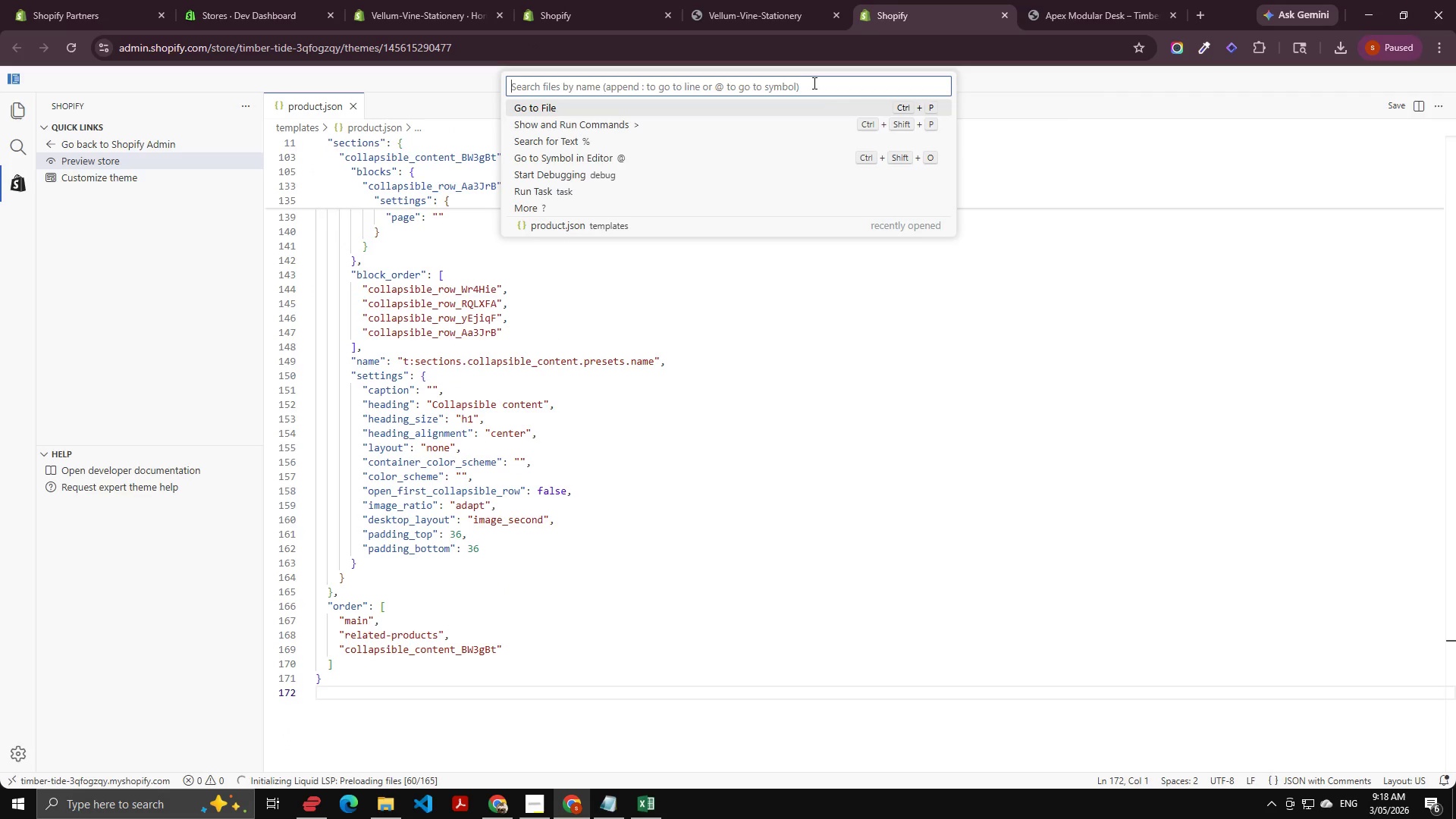 
type(SET)
 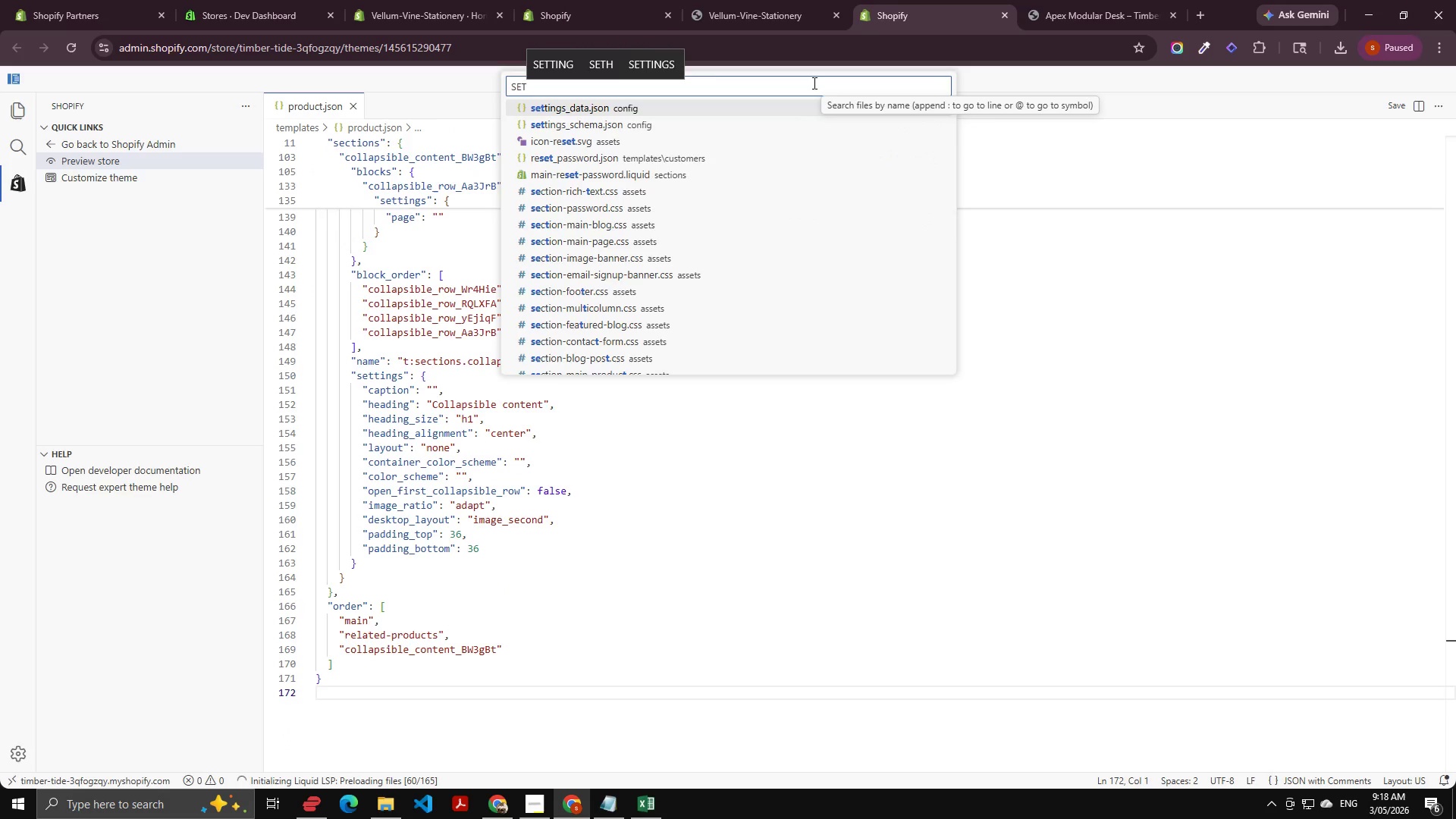 
key(Enter)
 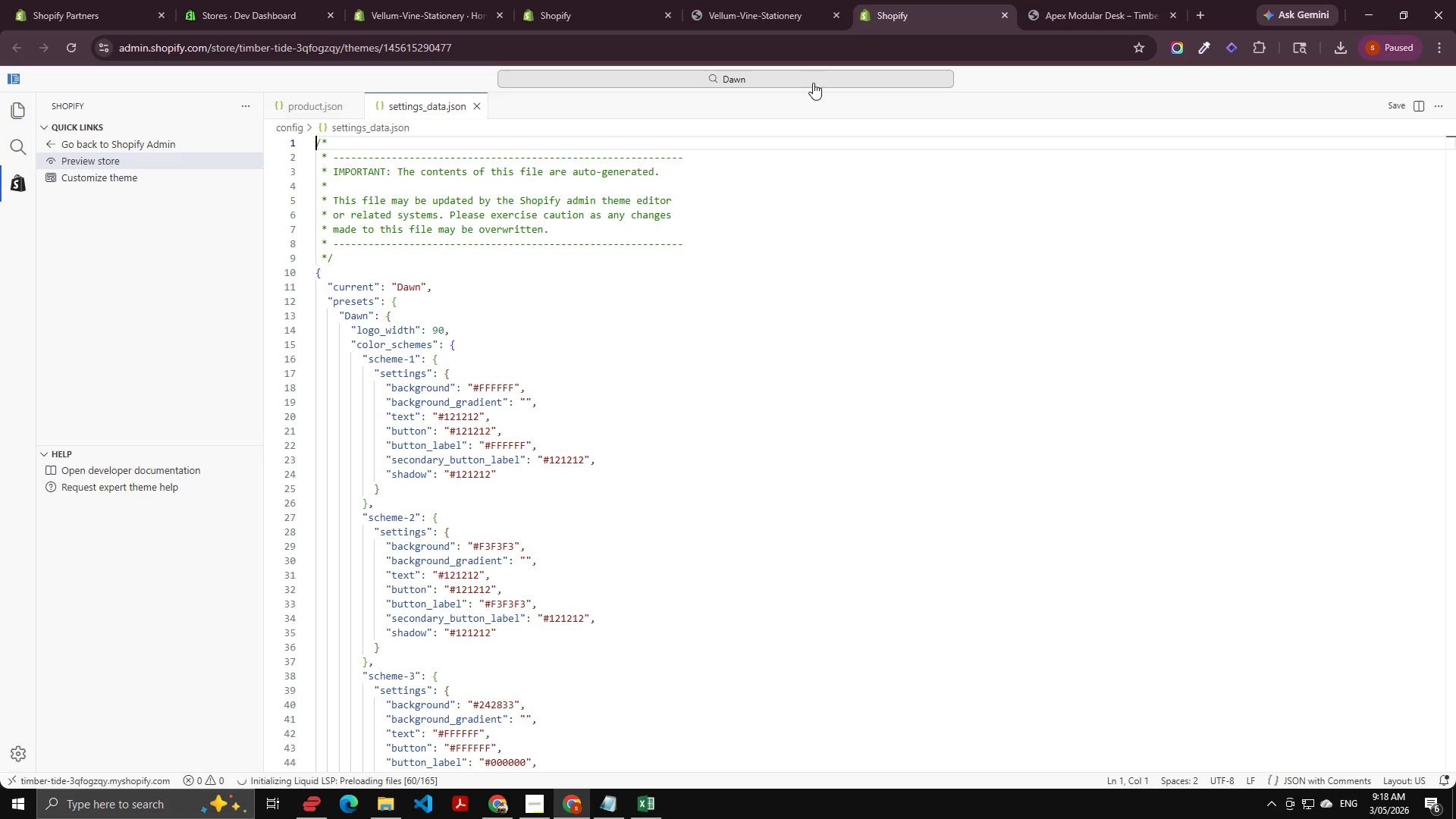 
key(Control+A)
 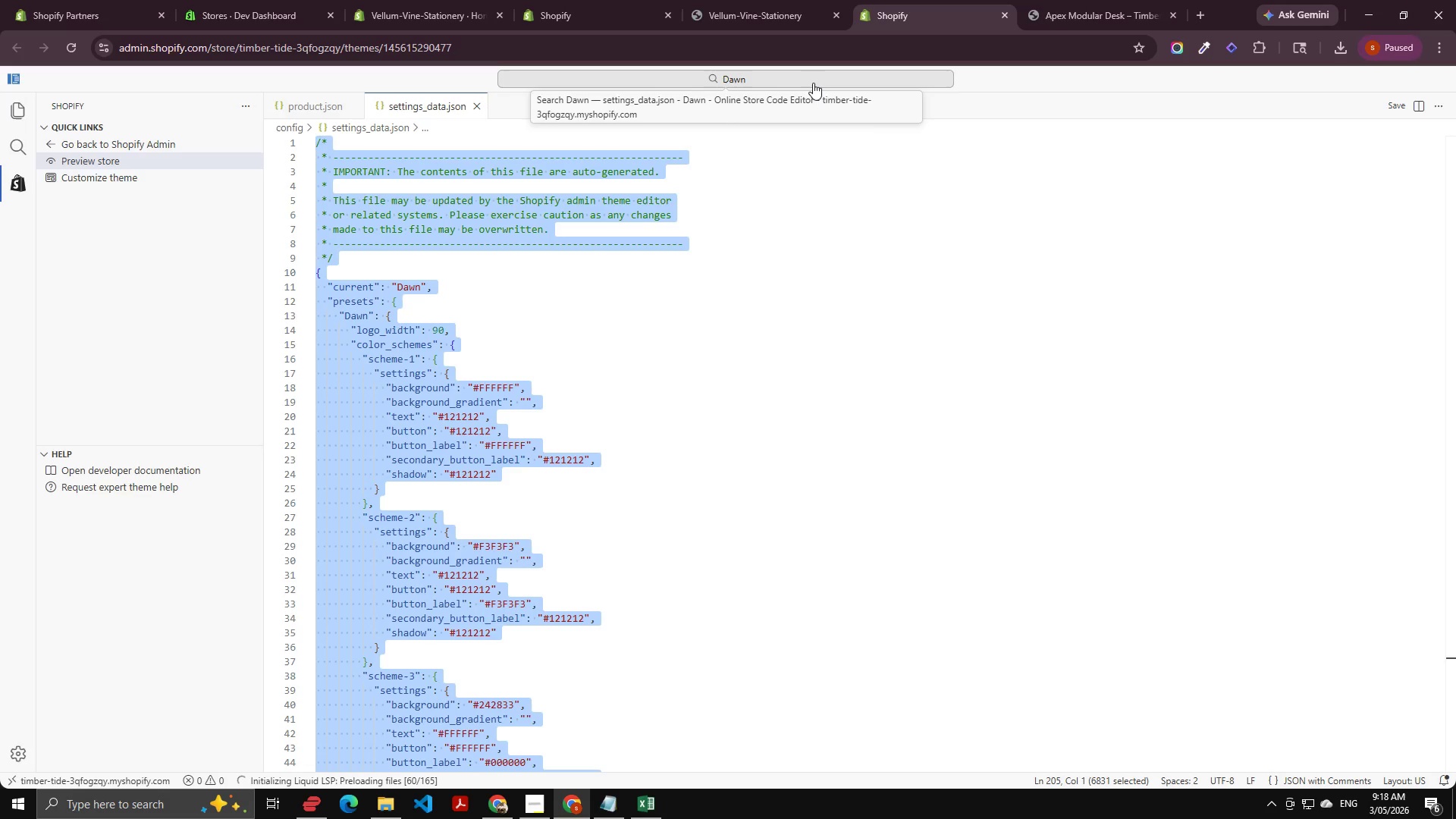 
key(Control+V)
 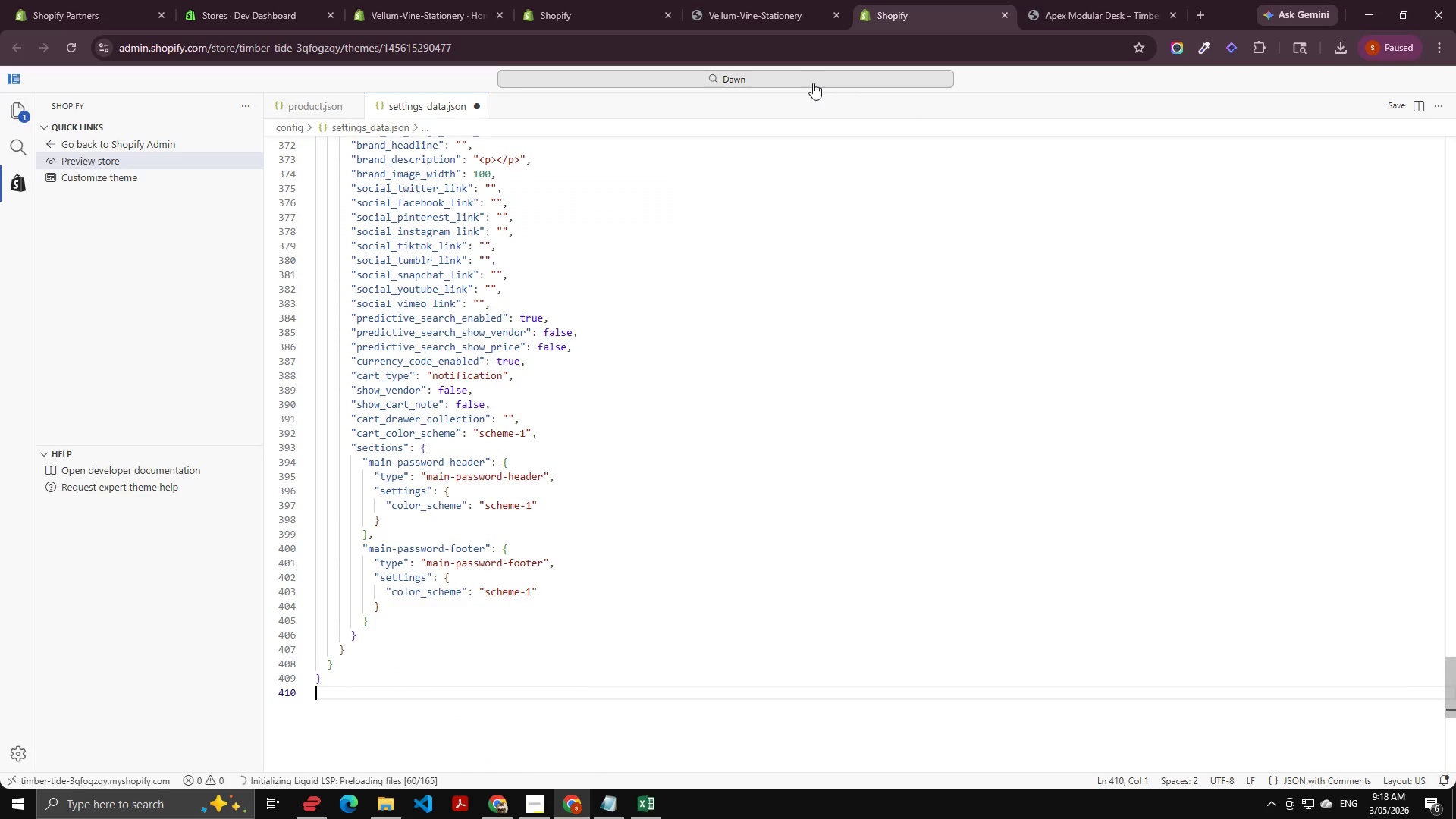 
key(Control+S)
 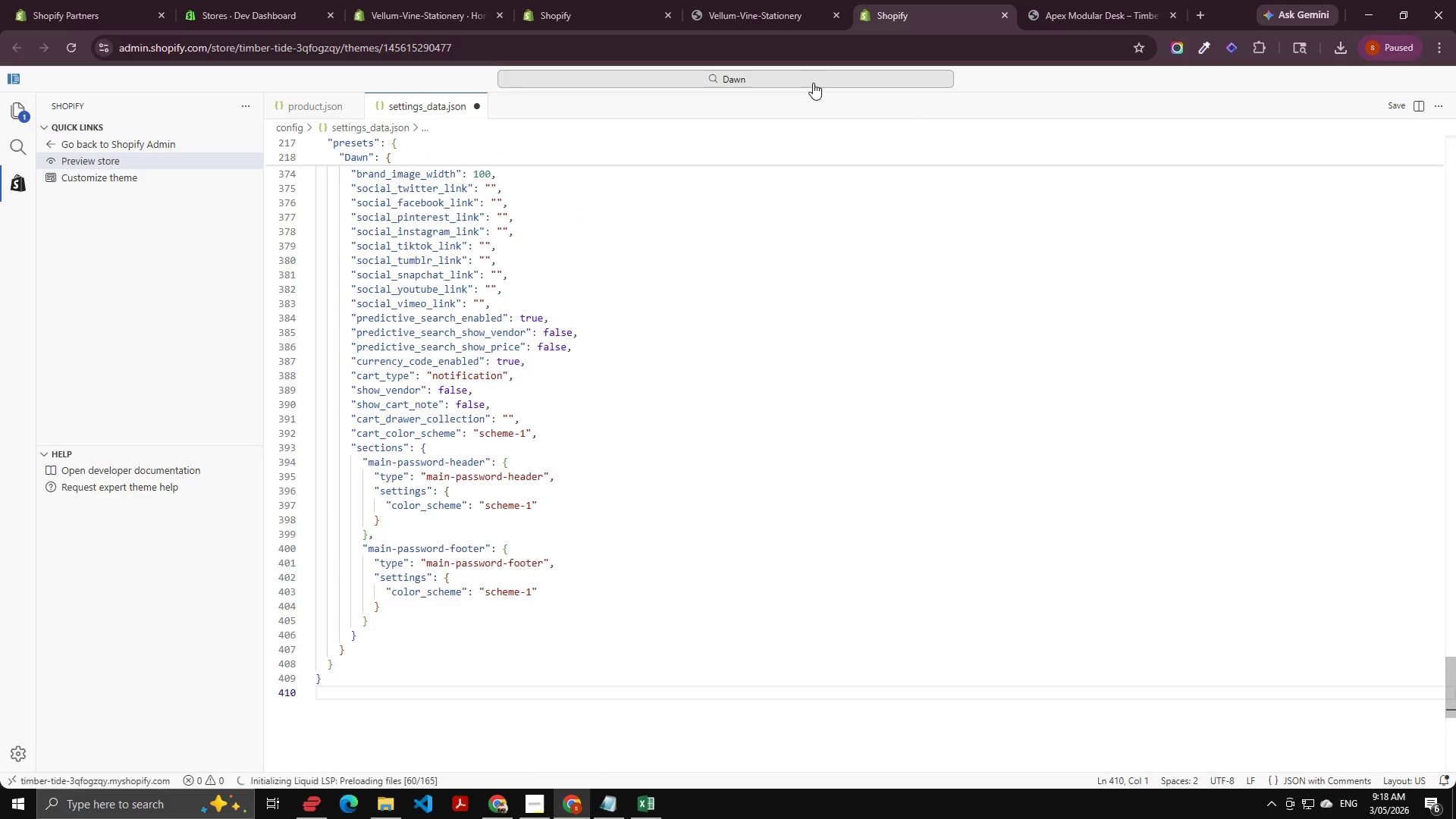 
key(Control+S)
 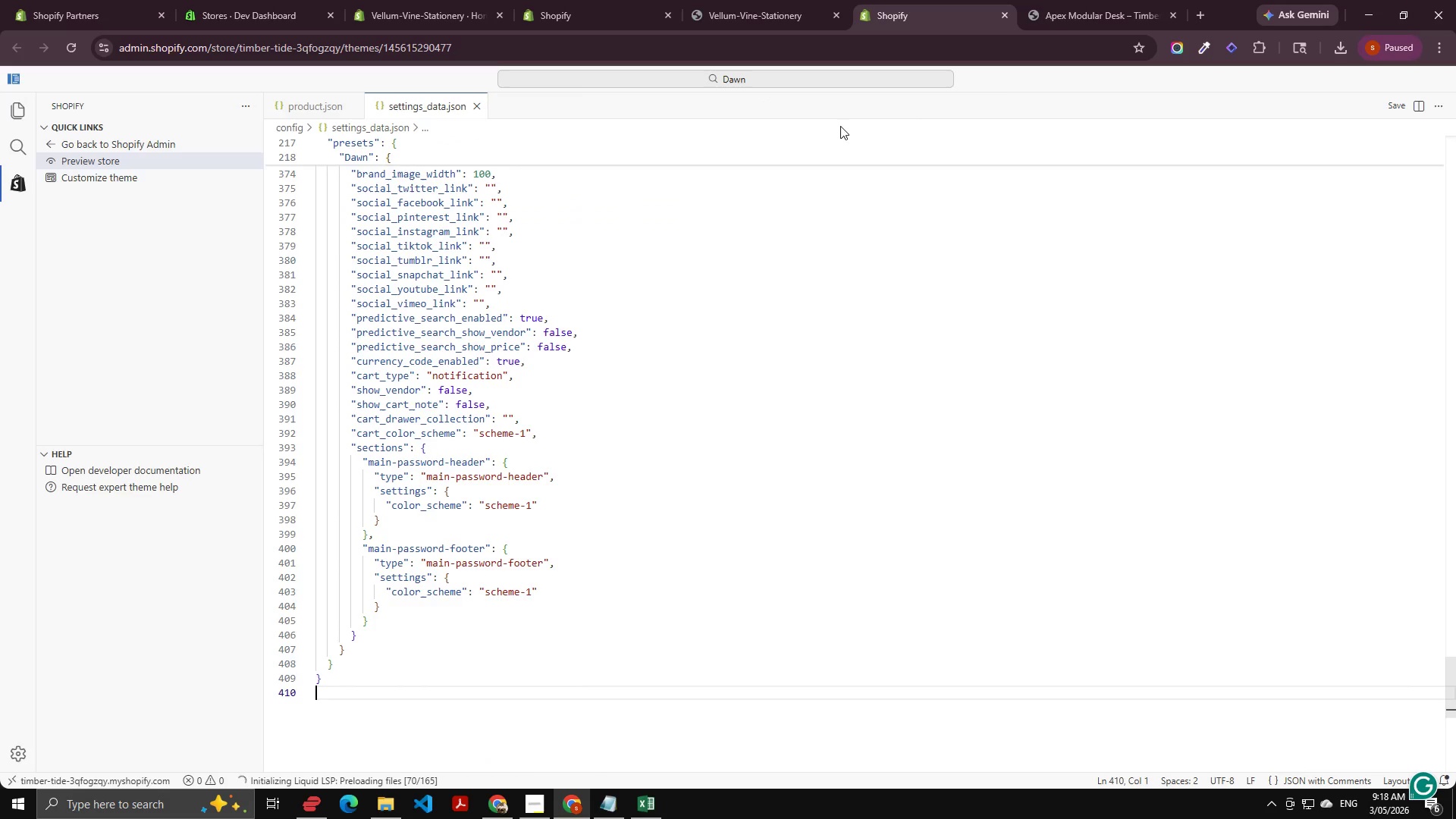 
left_click([1064, 10])
 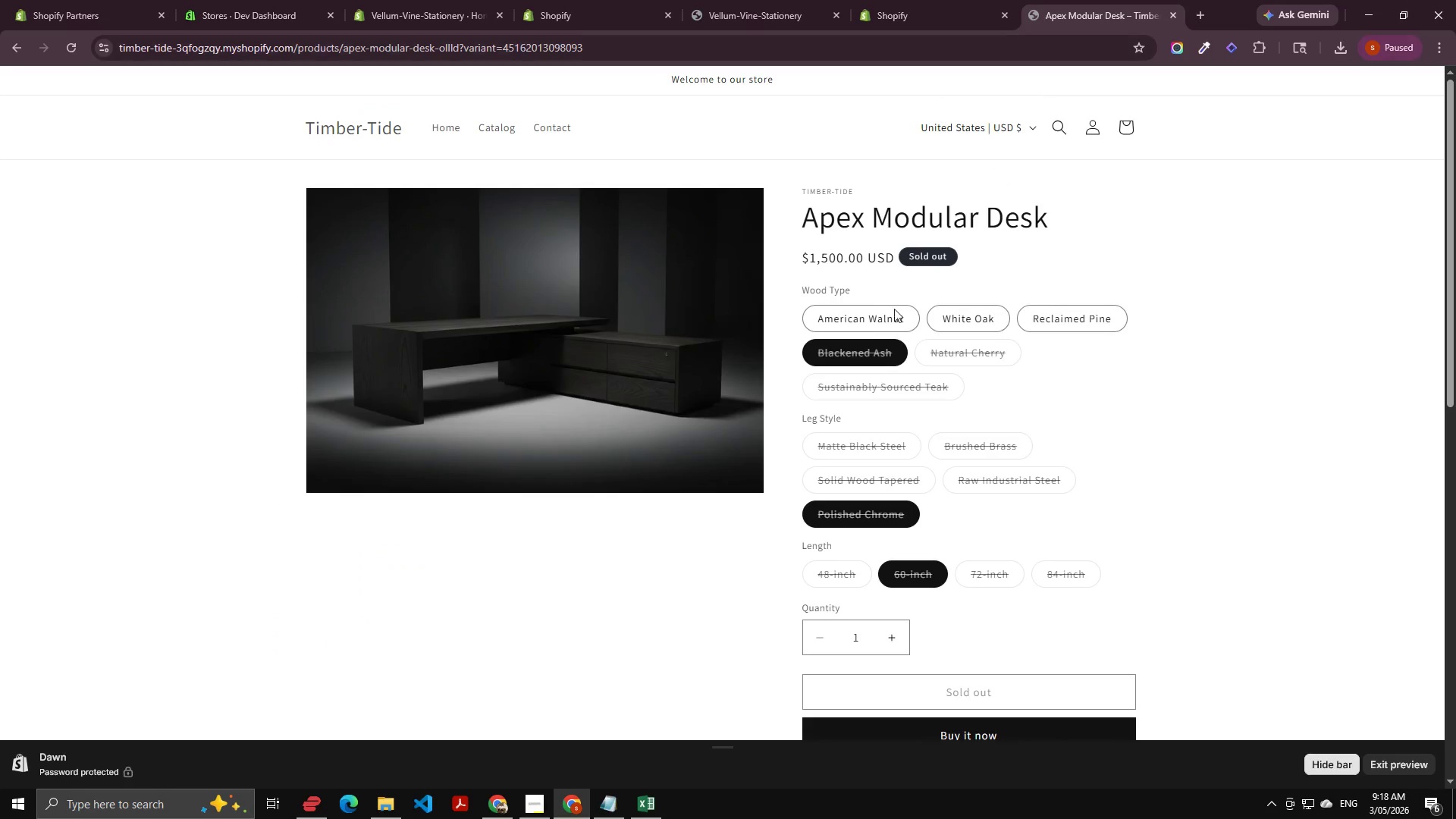 
key(Control+Shift+R)
 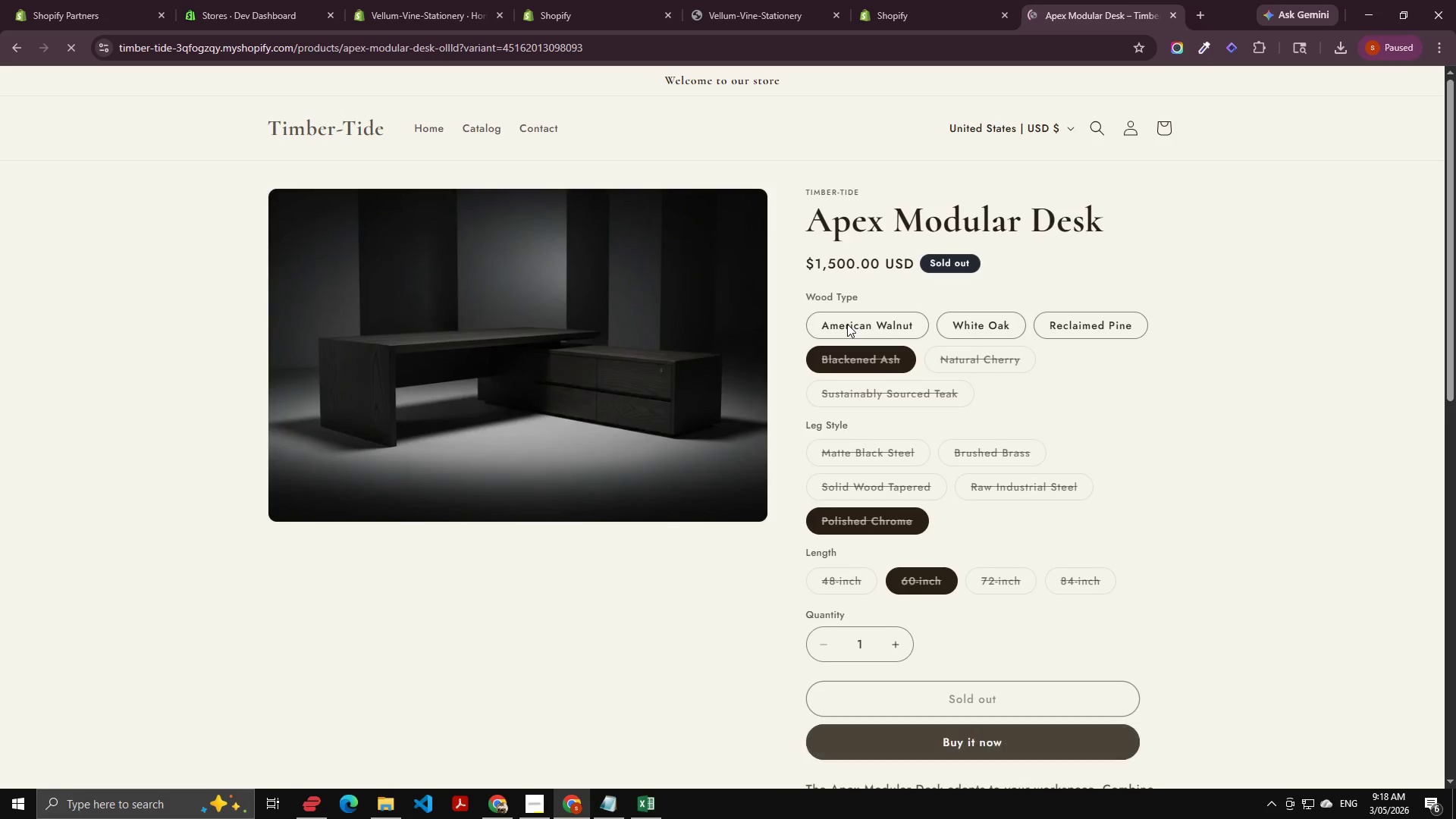 
scroll: coordinate [605, 387], scroll_direction: down, amount: 15.0
 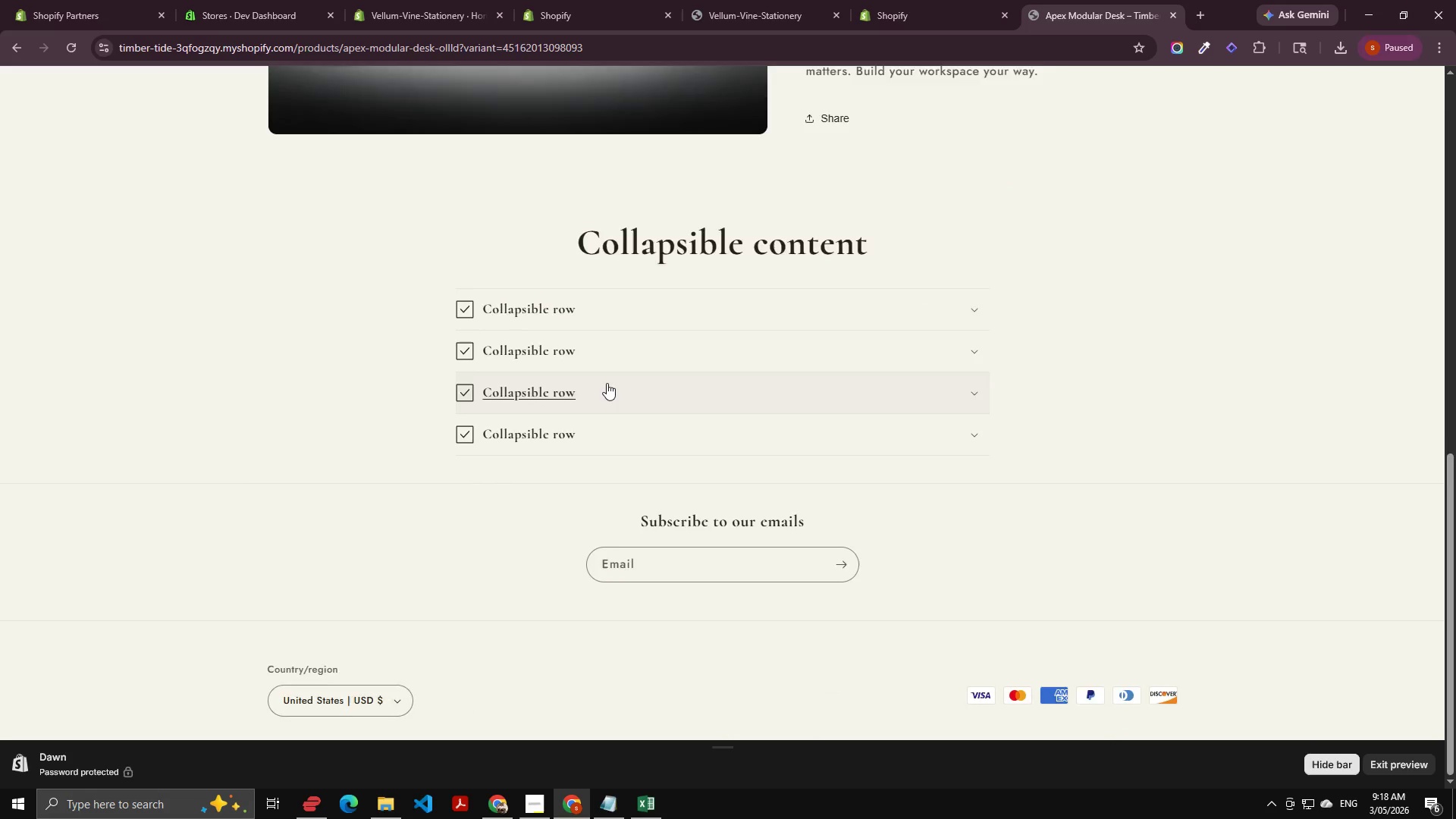 
scroll: coordinate [632, 369], scroll_direction: up, amount: 16.0
 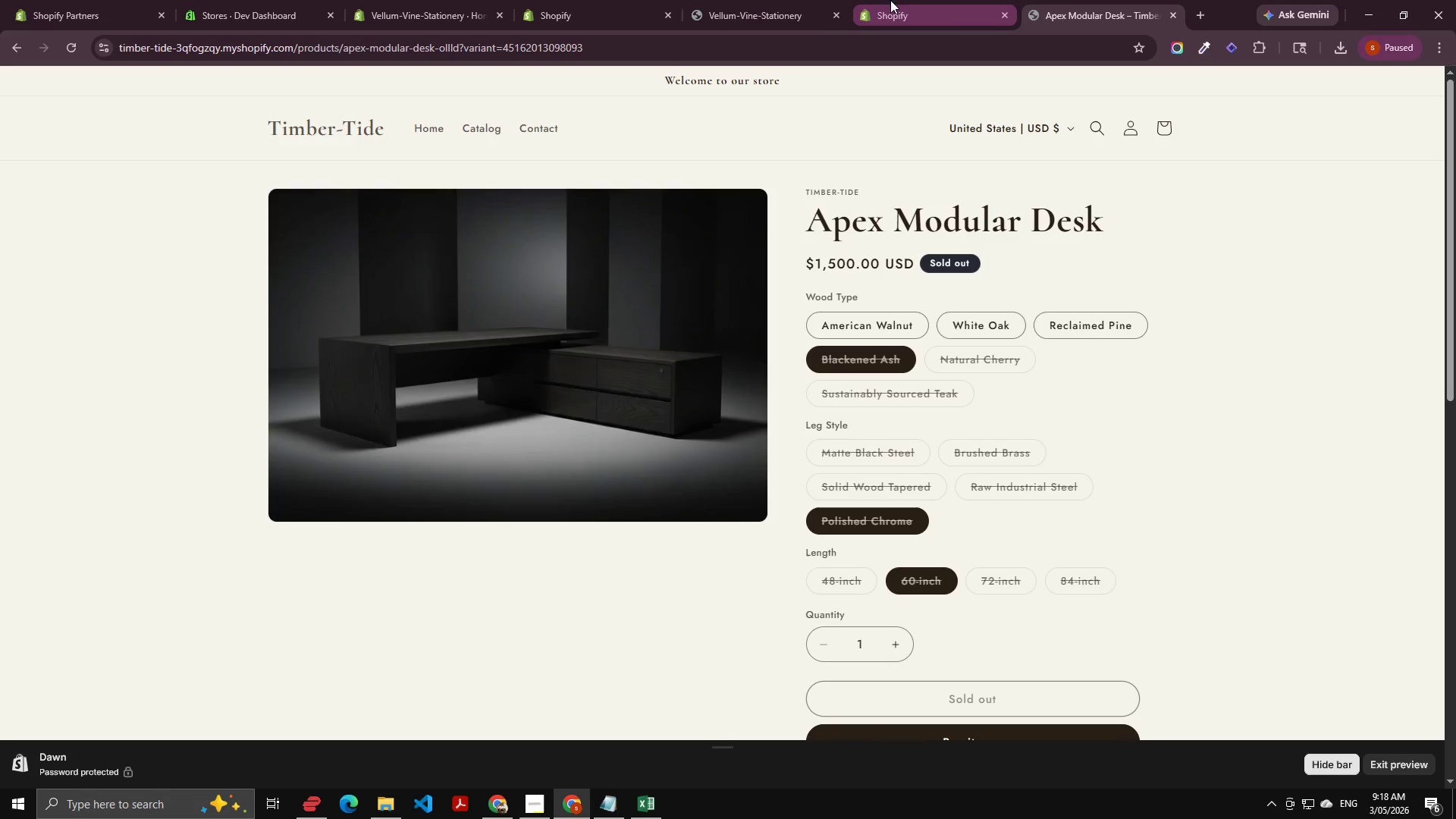 
left_click([776, 0])
 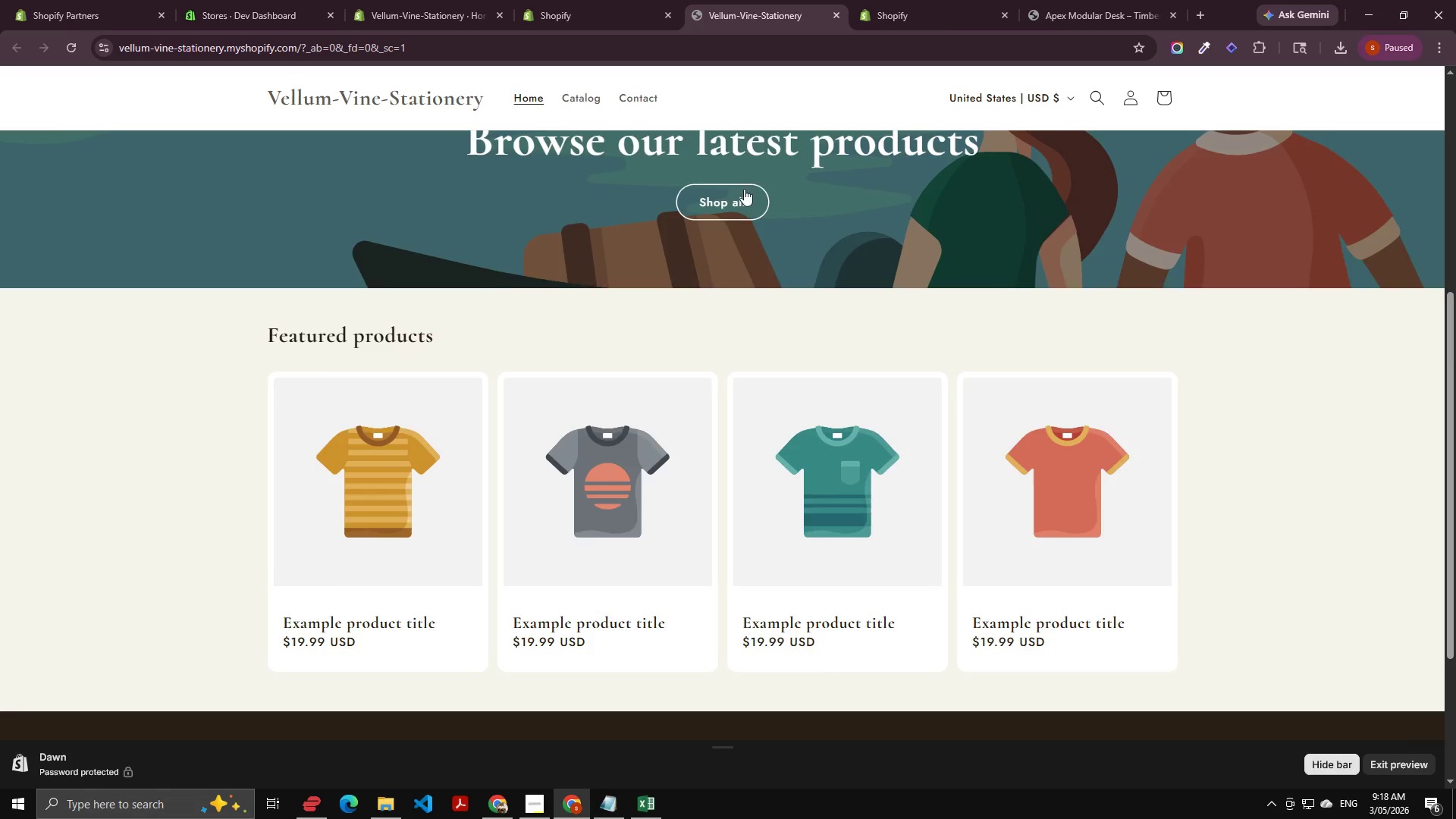 
scroll: coordinate [731, 184], scroll_direction: up, amount: 16.0
 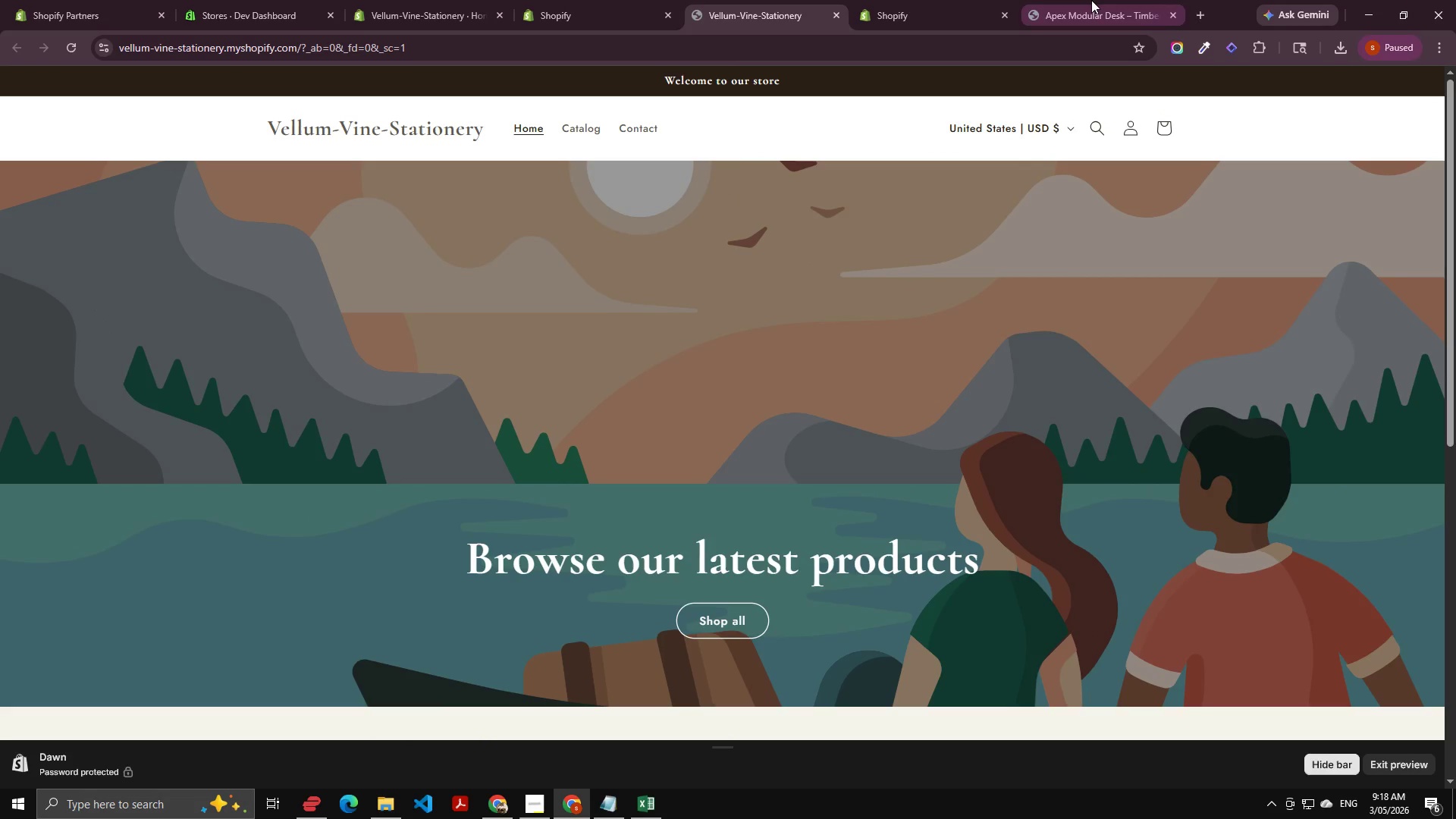 
left_click([1091, 0])
 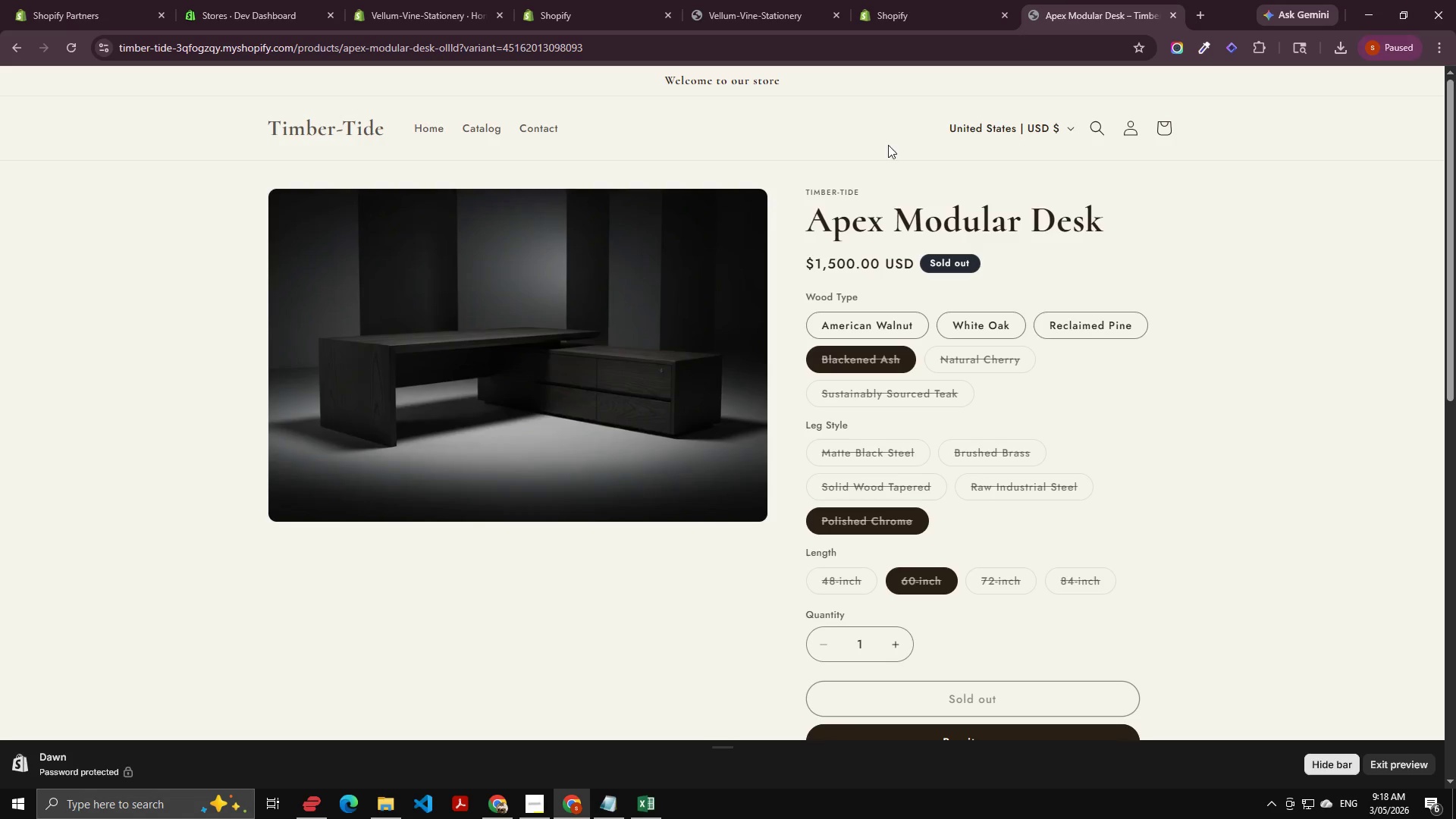 
scroll: coordinate [866, 164], scroll_direction: up, amount: 5.0
 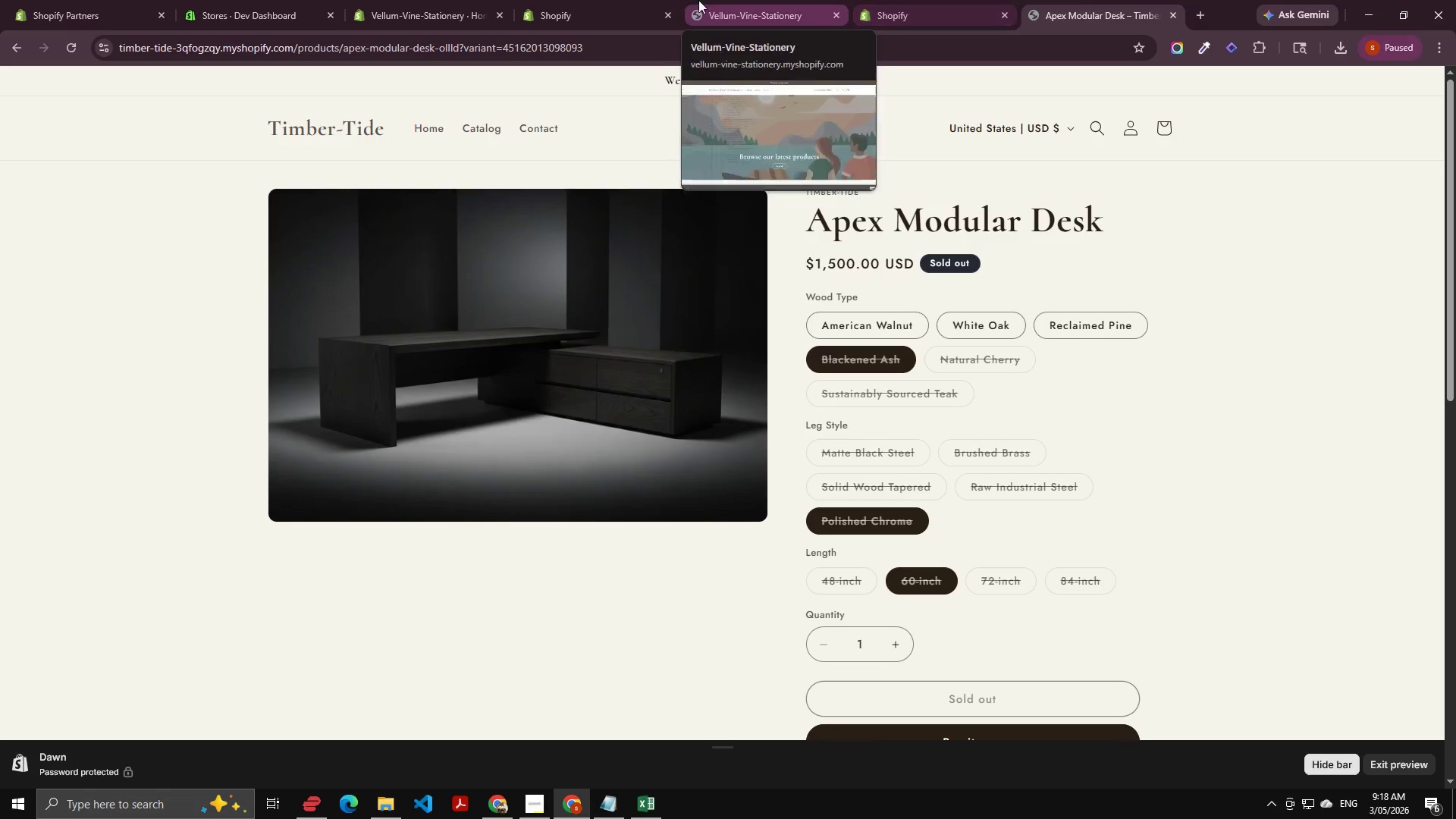 
left_click([584, 0])
 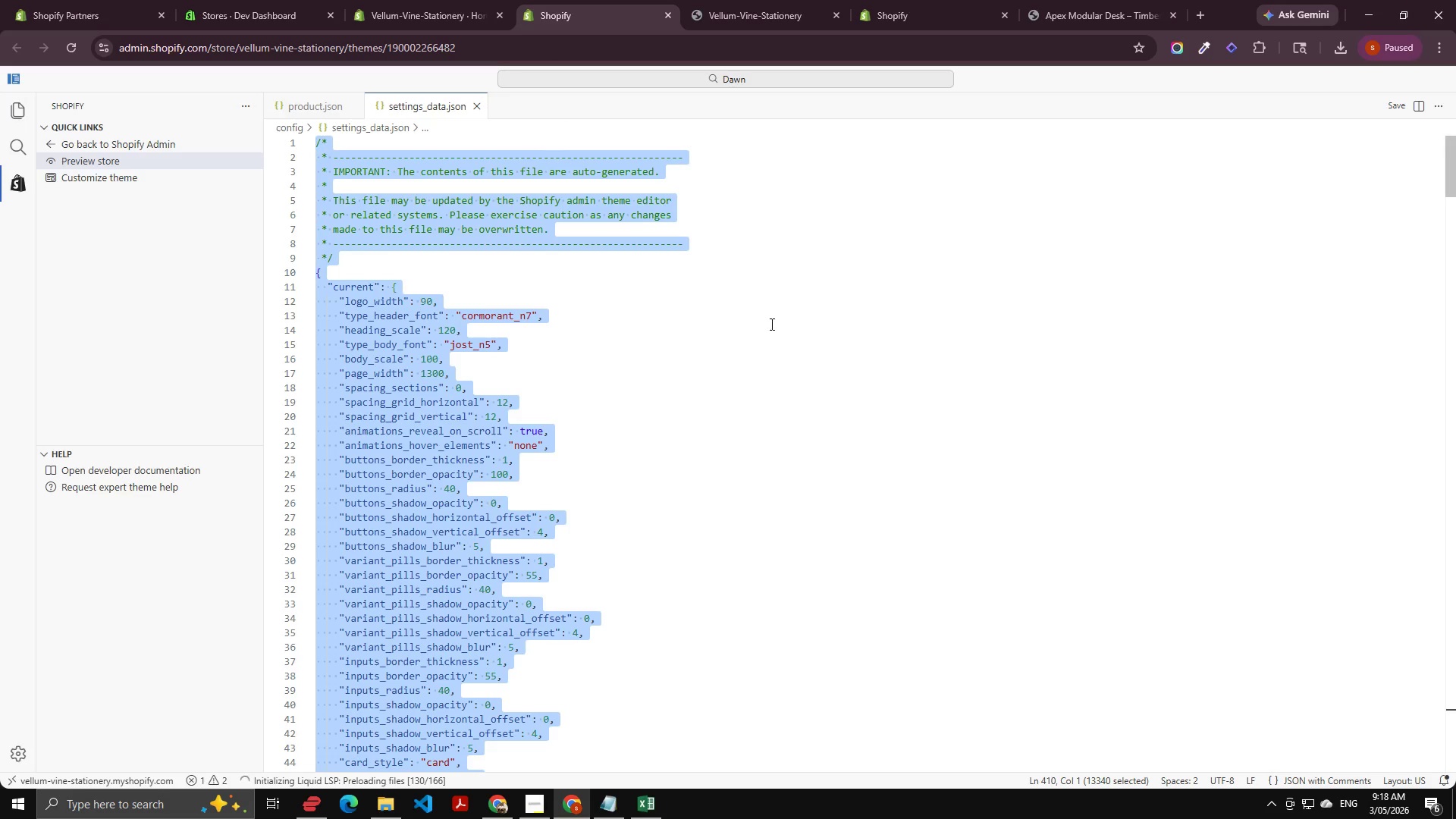 
left_click_drag(start_coordinate=[770, 325], to_coordinate=[764, 323])
 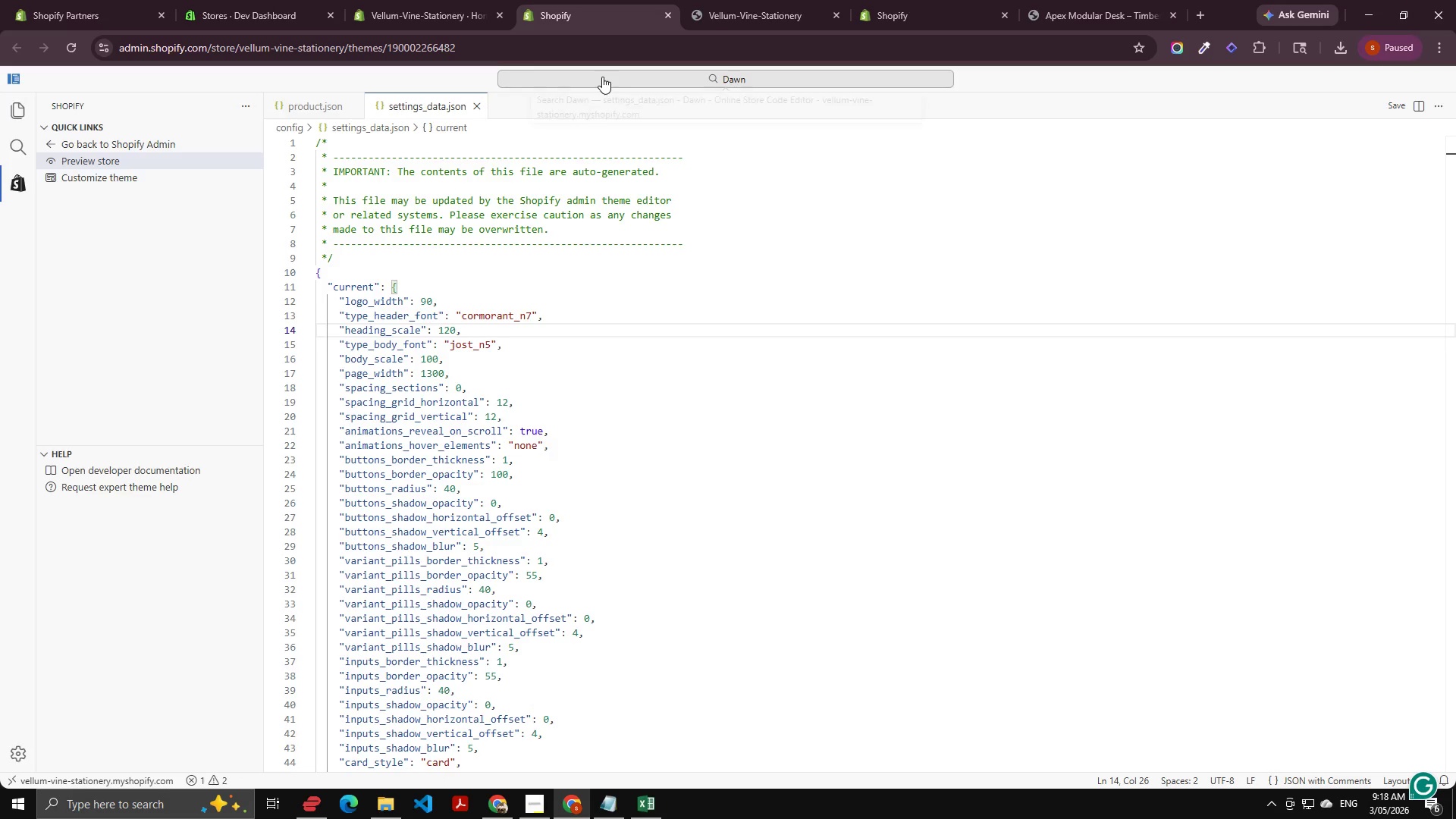 
left_click([602, 77])
 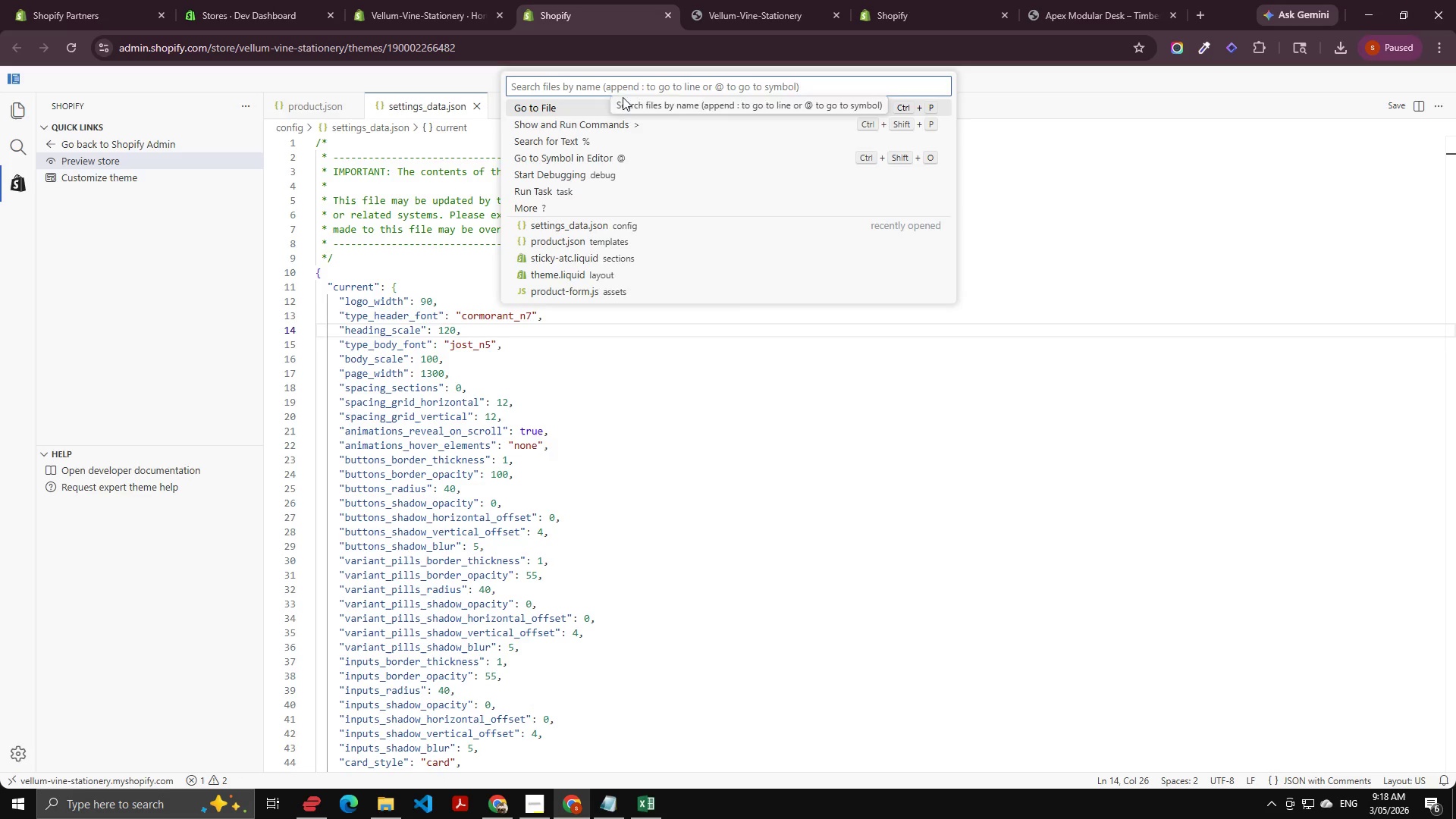 
type(SH)
 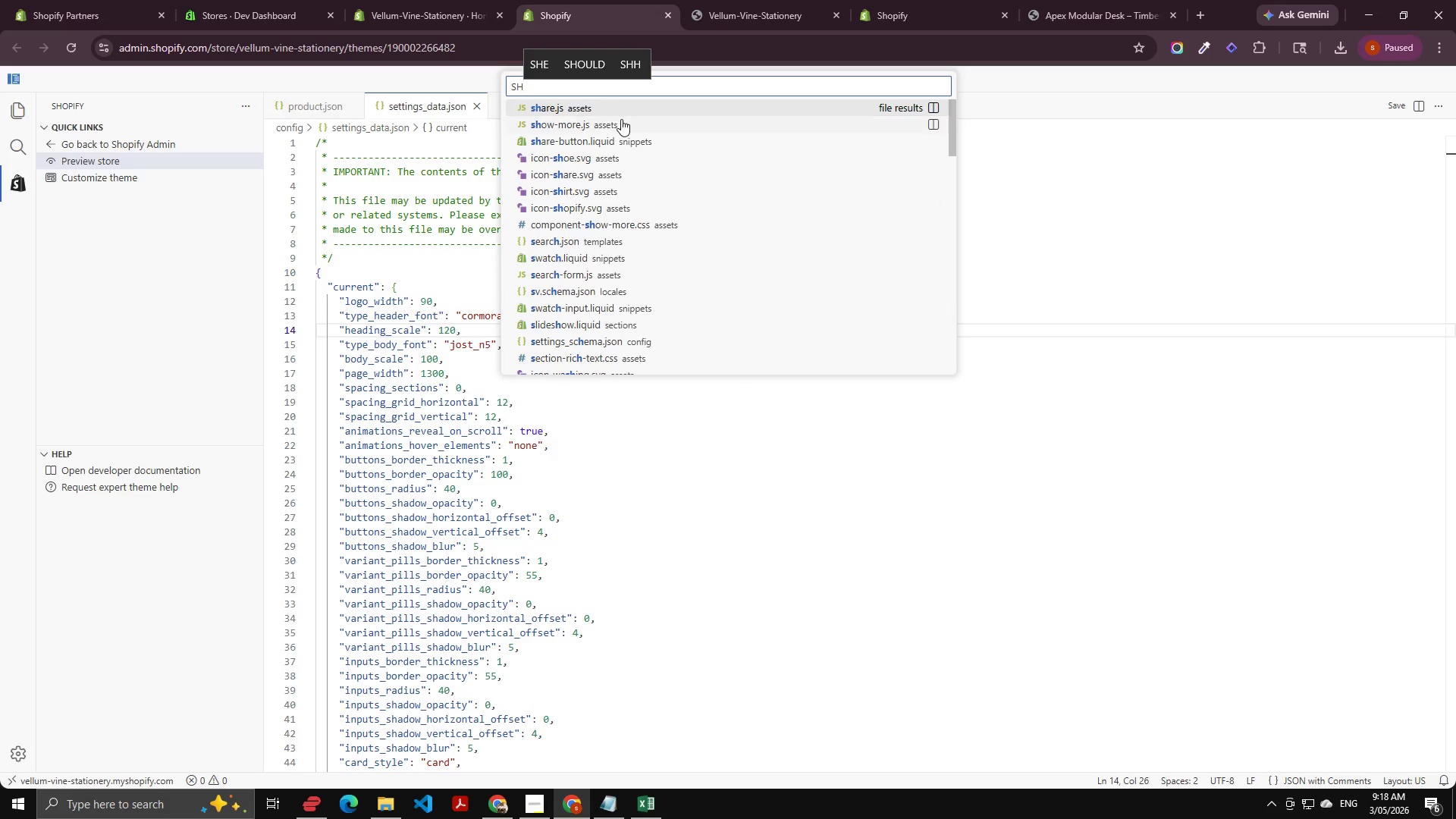 
key(E)
 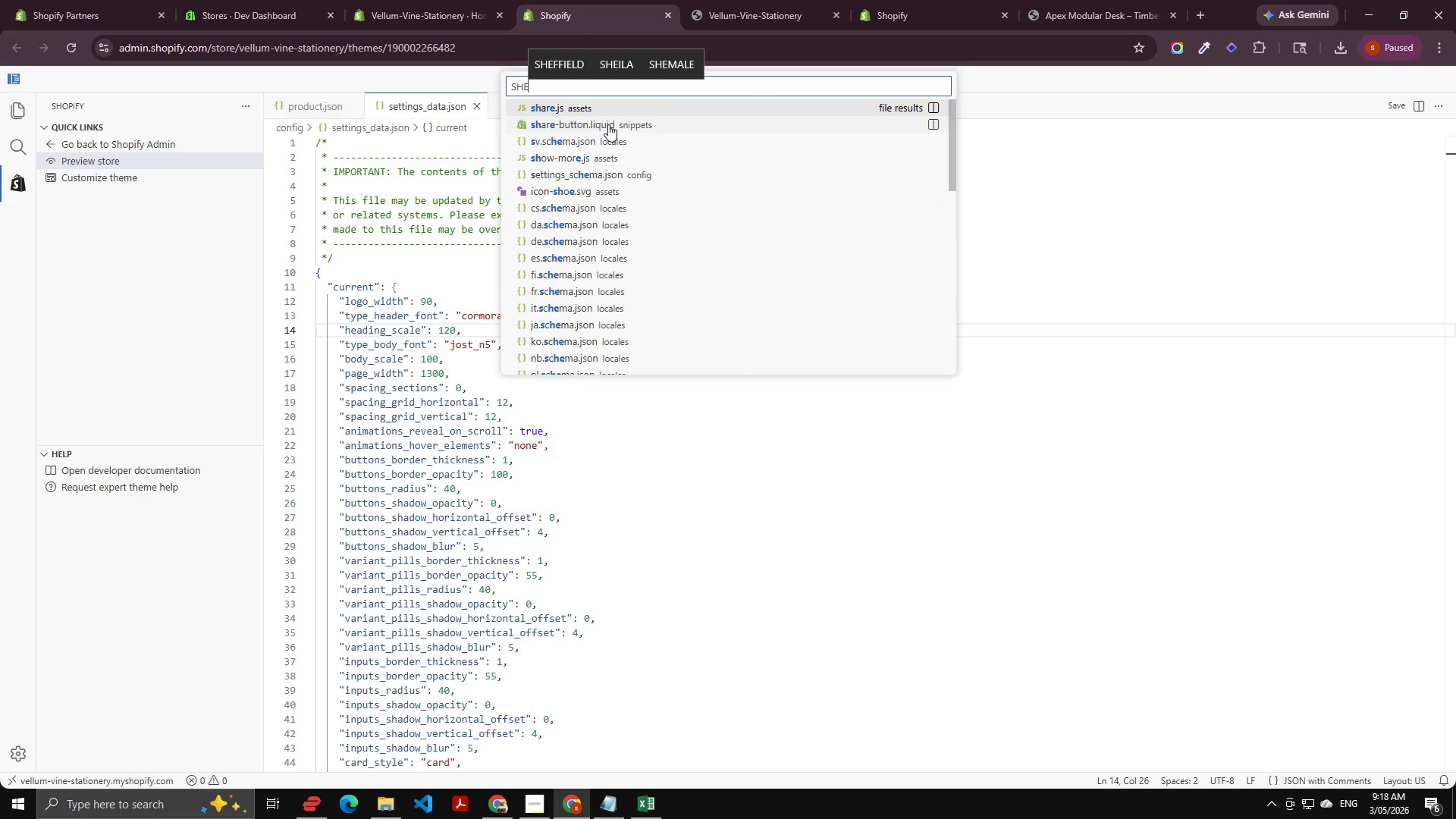 
key(Control+A)
 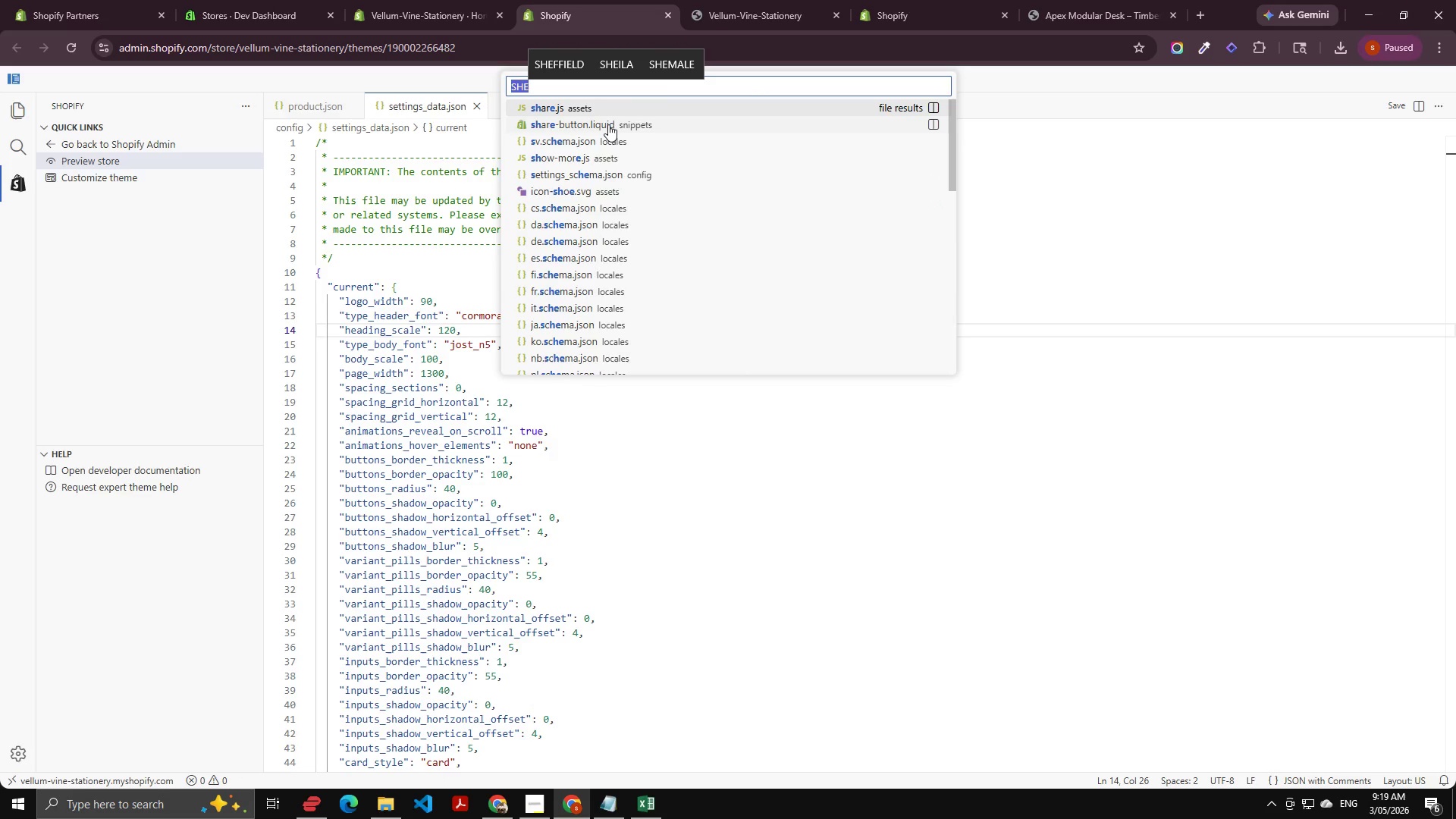 
key(CapsLock)
 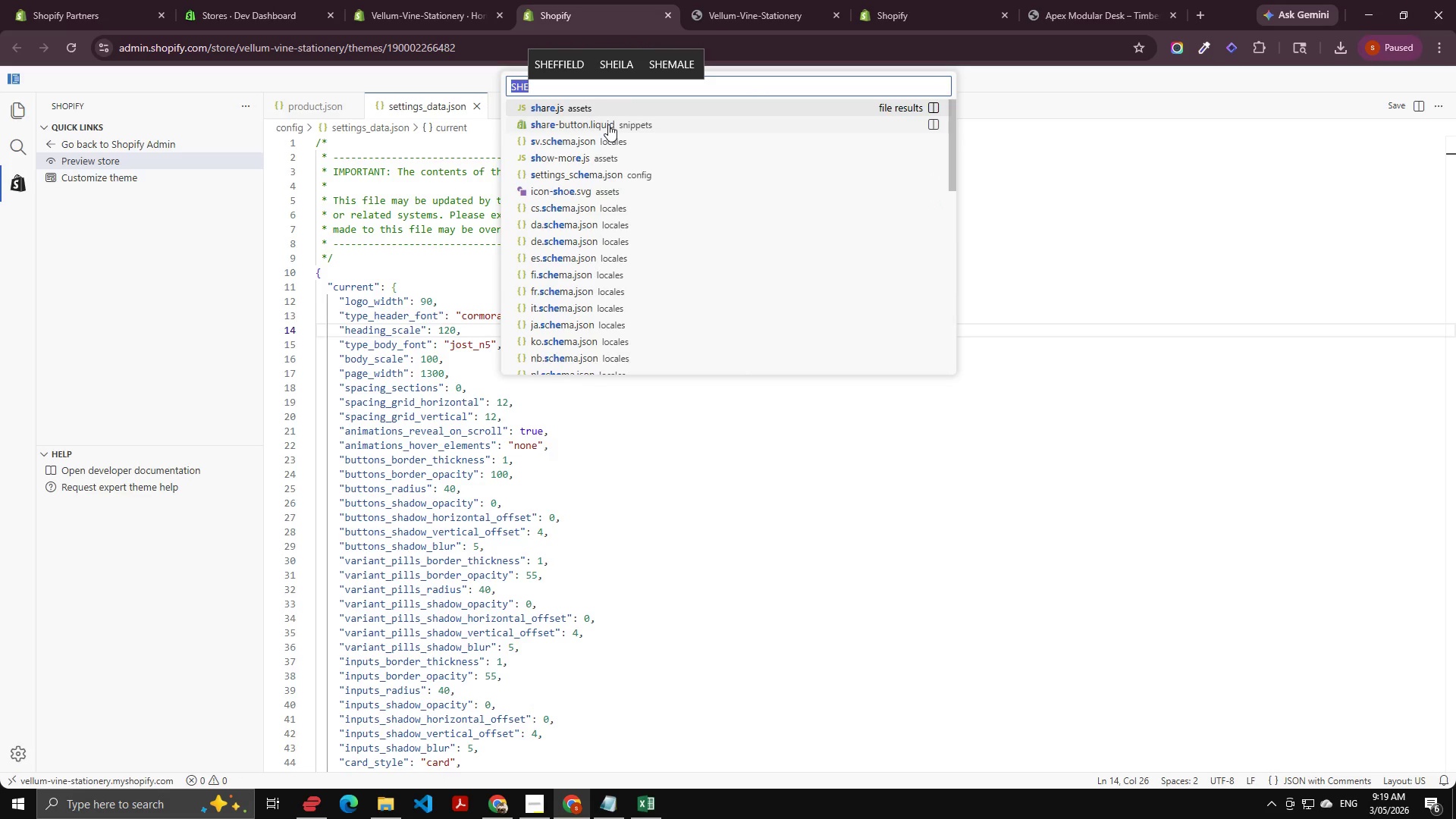 
key(Backspace)
 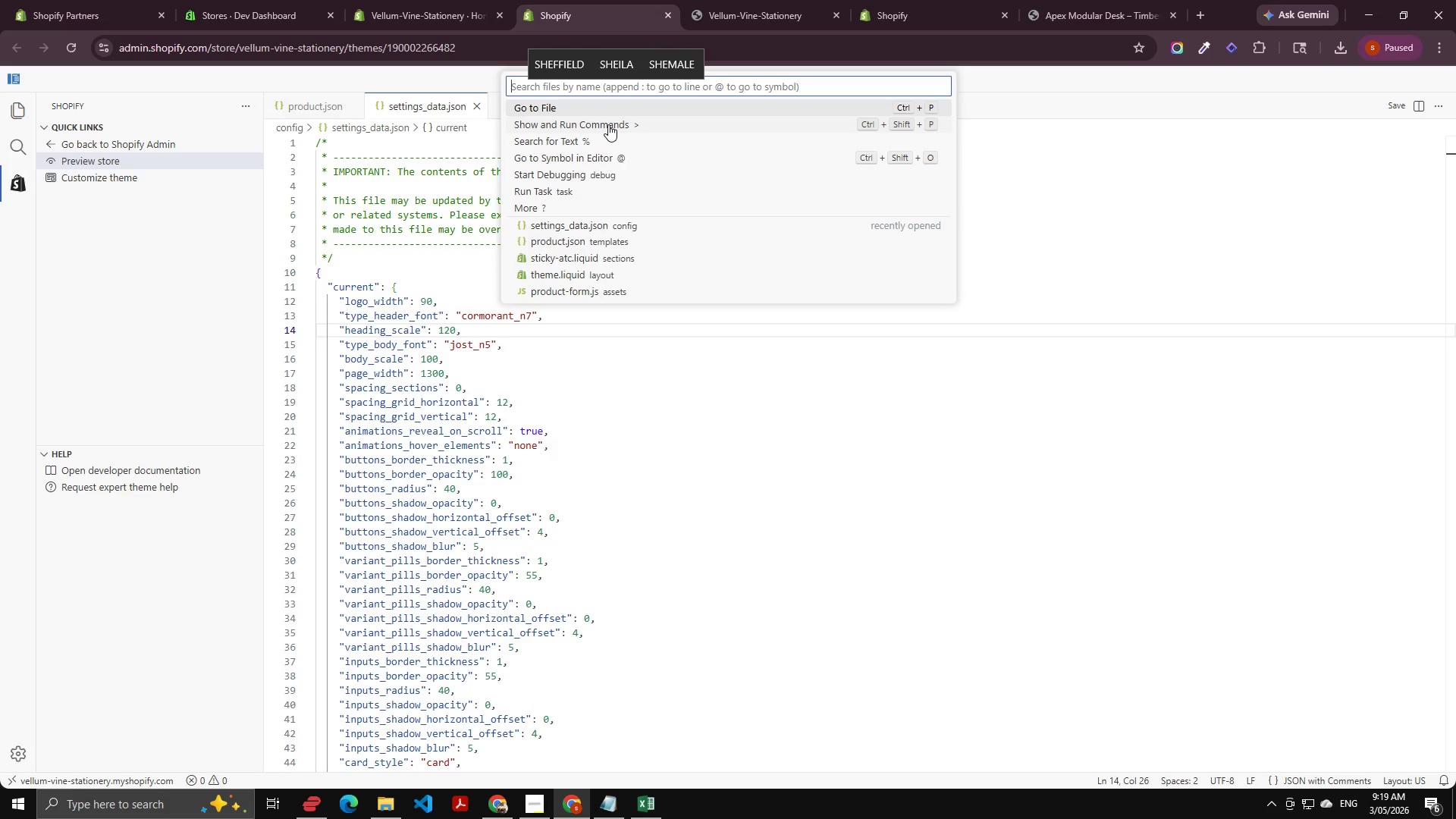 
key(CapsLock)
 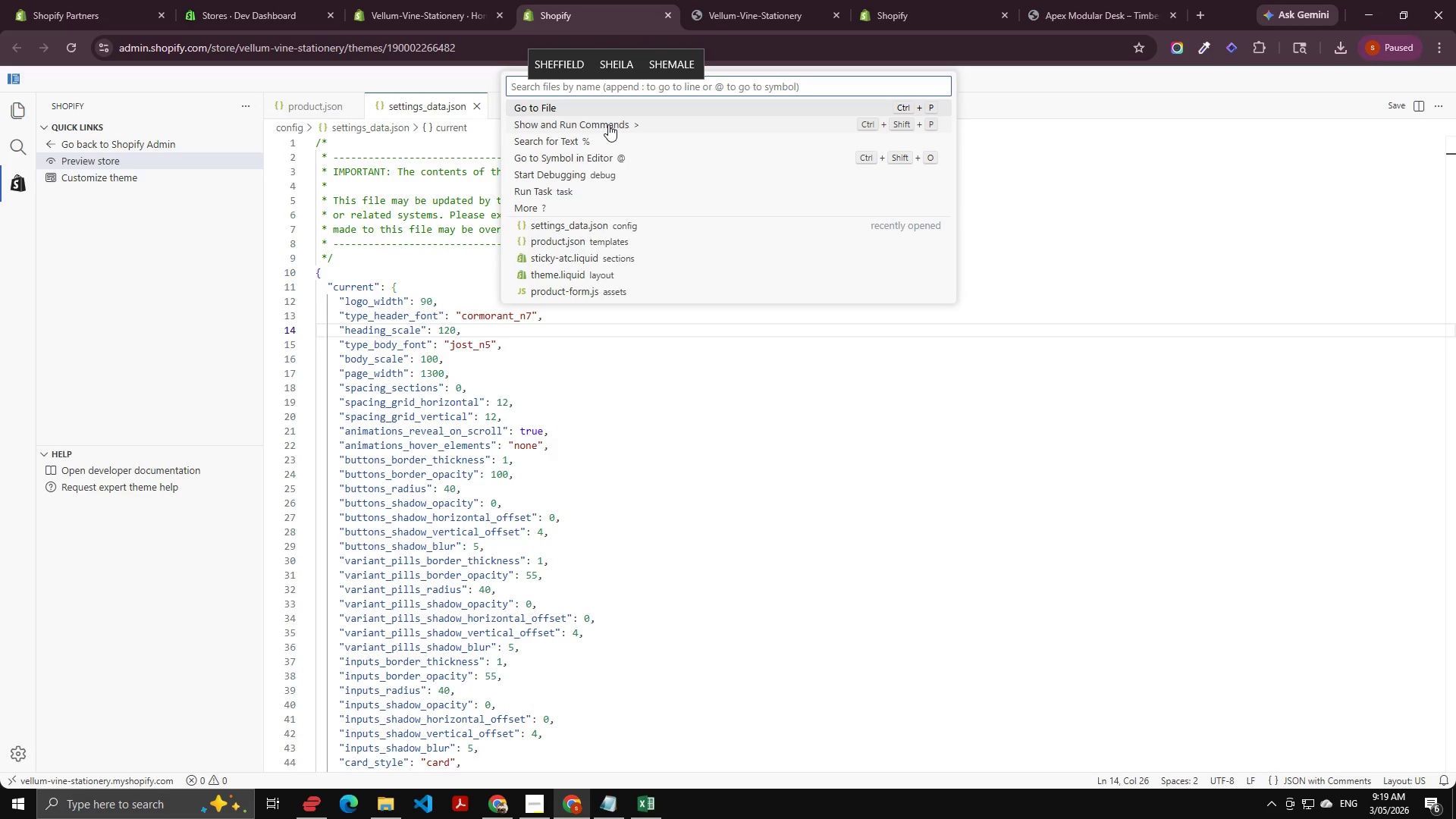 
key(CapsLock)
 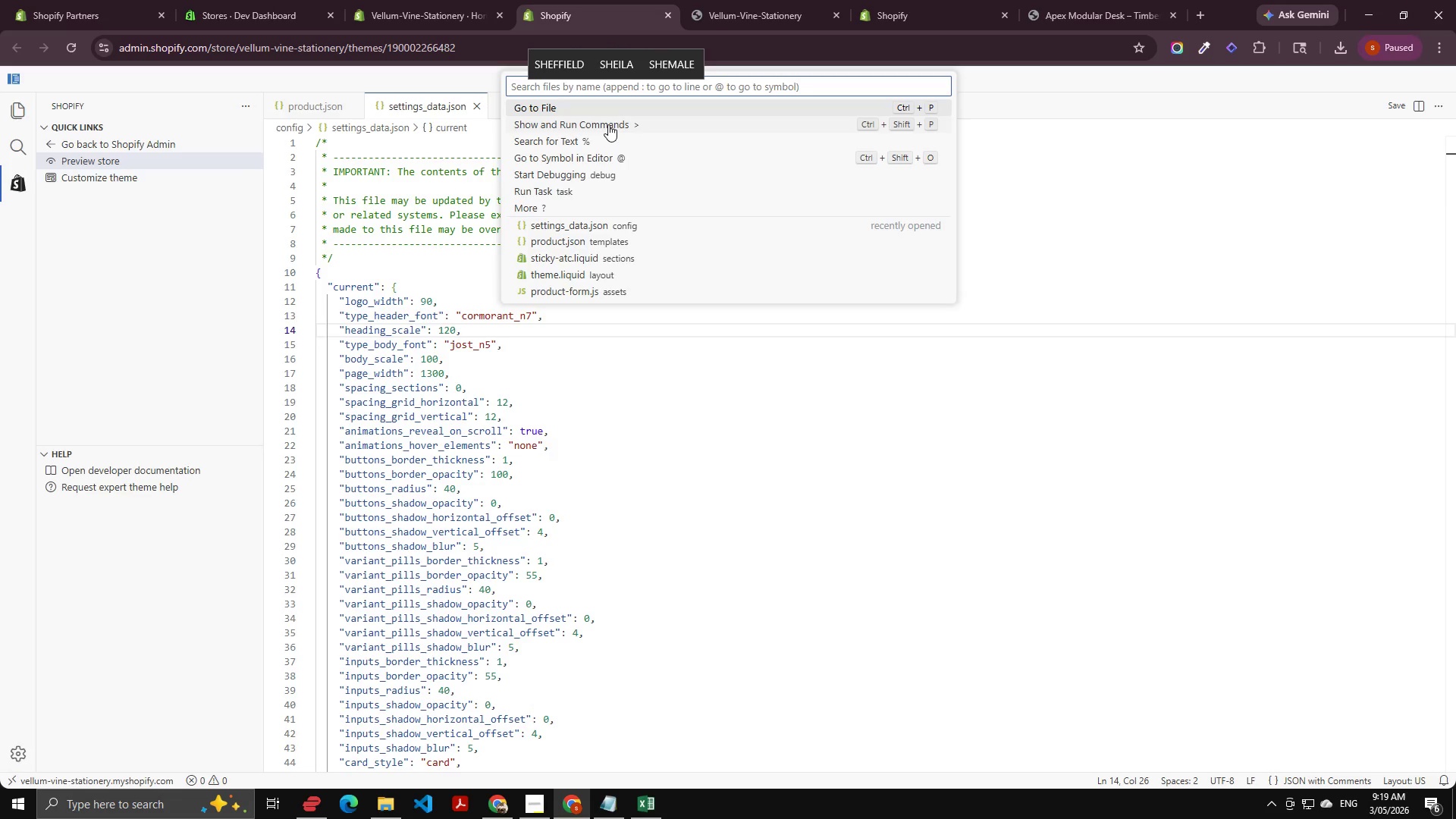 
key(S)
 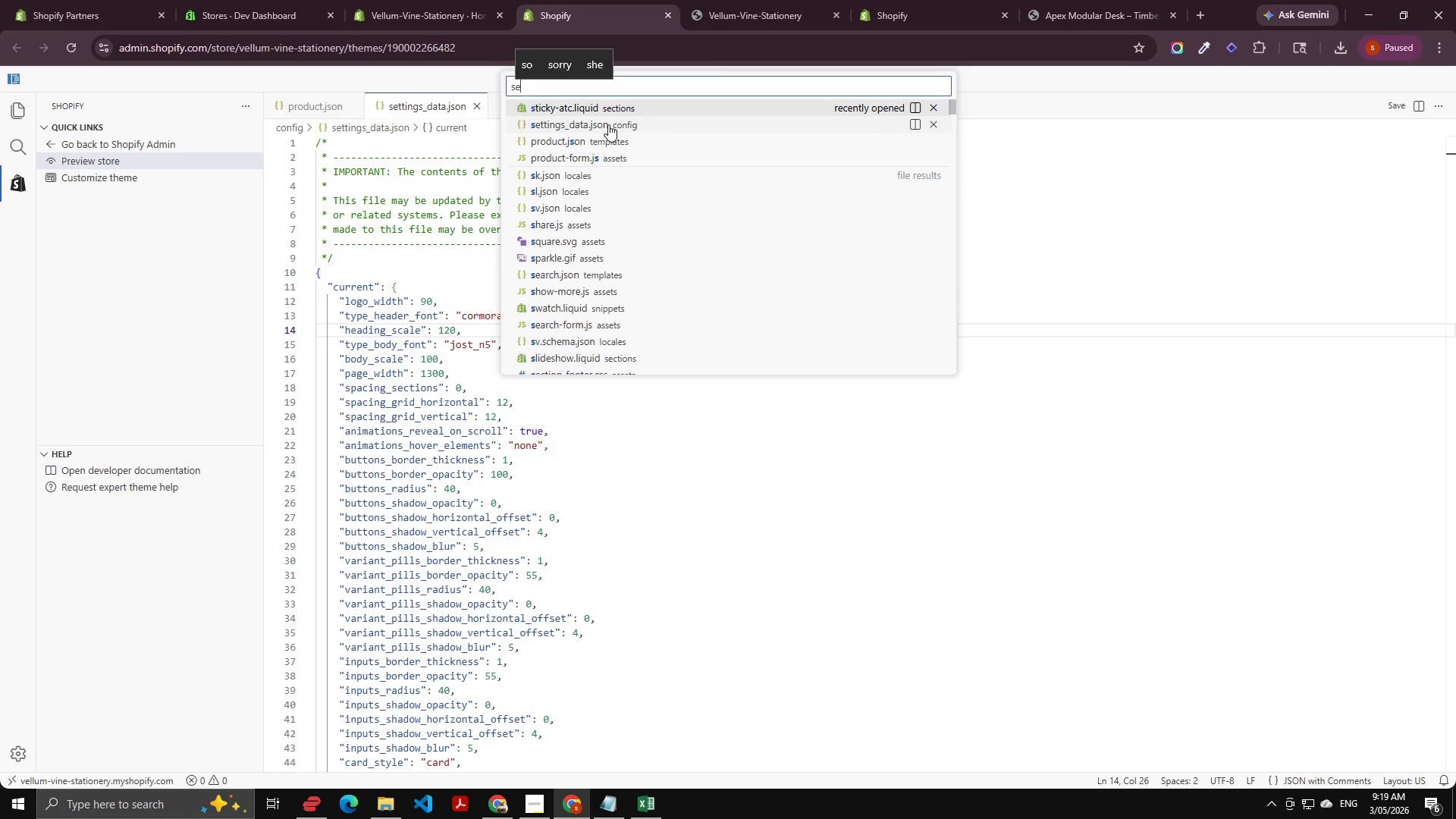 
hold_key(key=E, duration=8.88)
 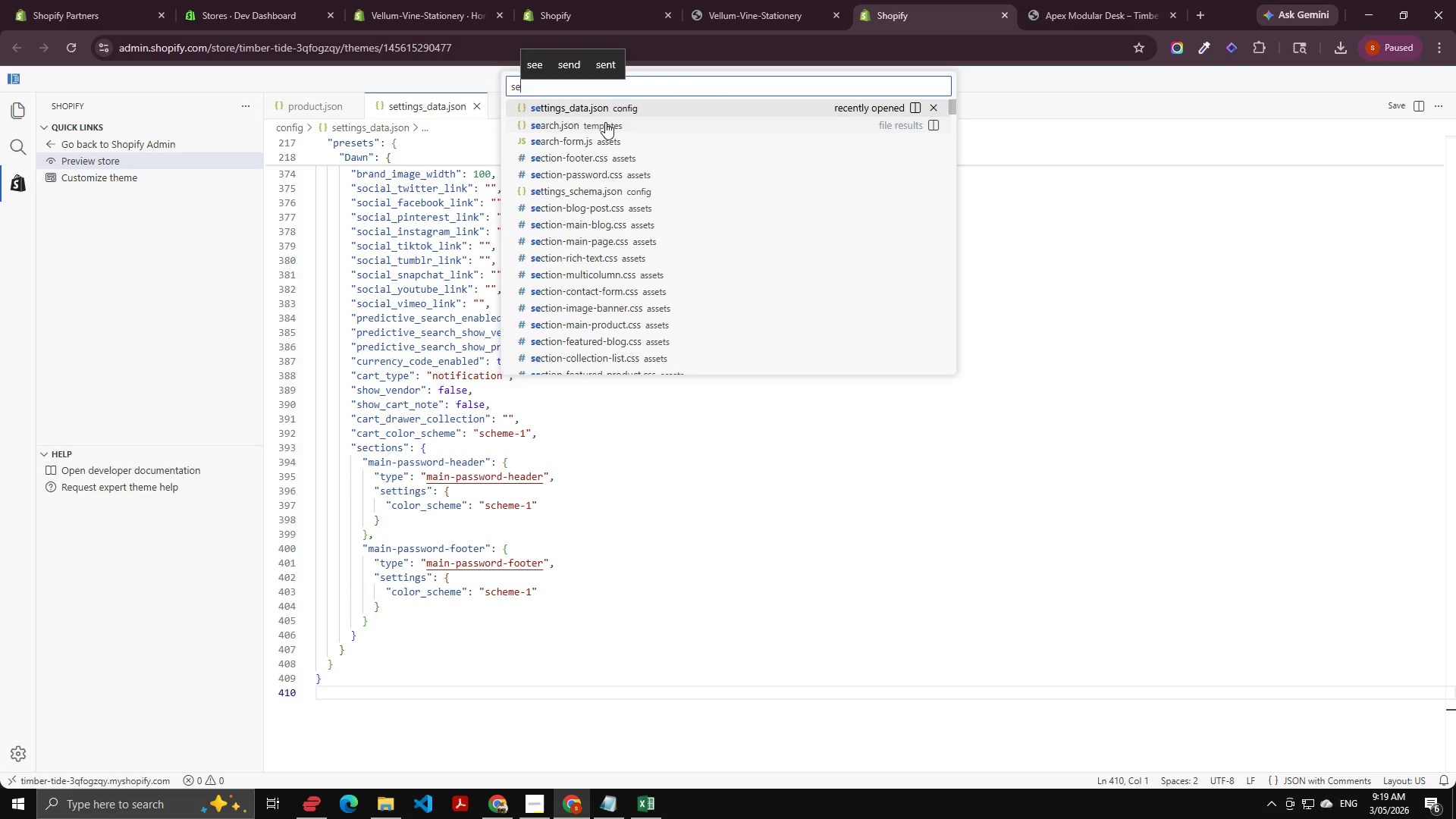 
left_click([605, 189])
 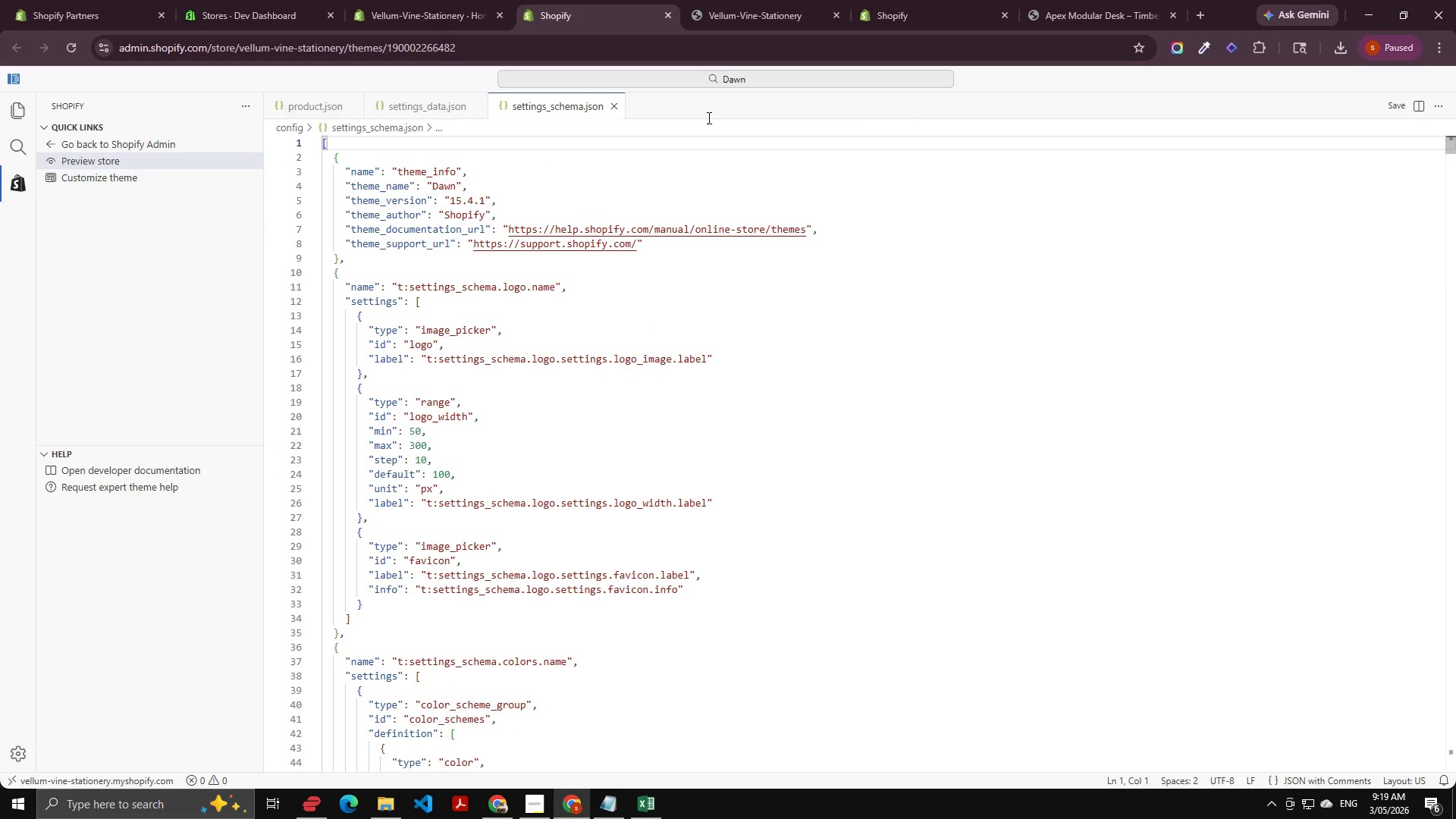 
left_click([742, 0])
 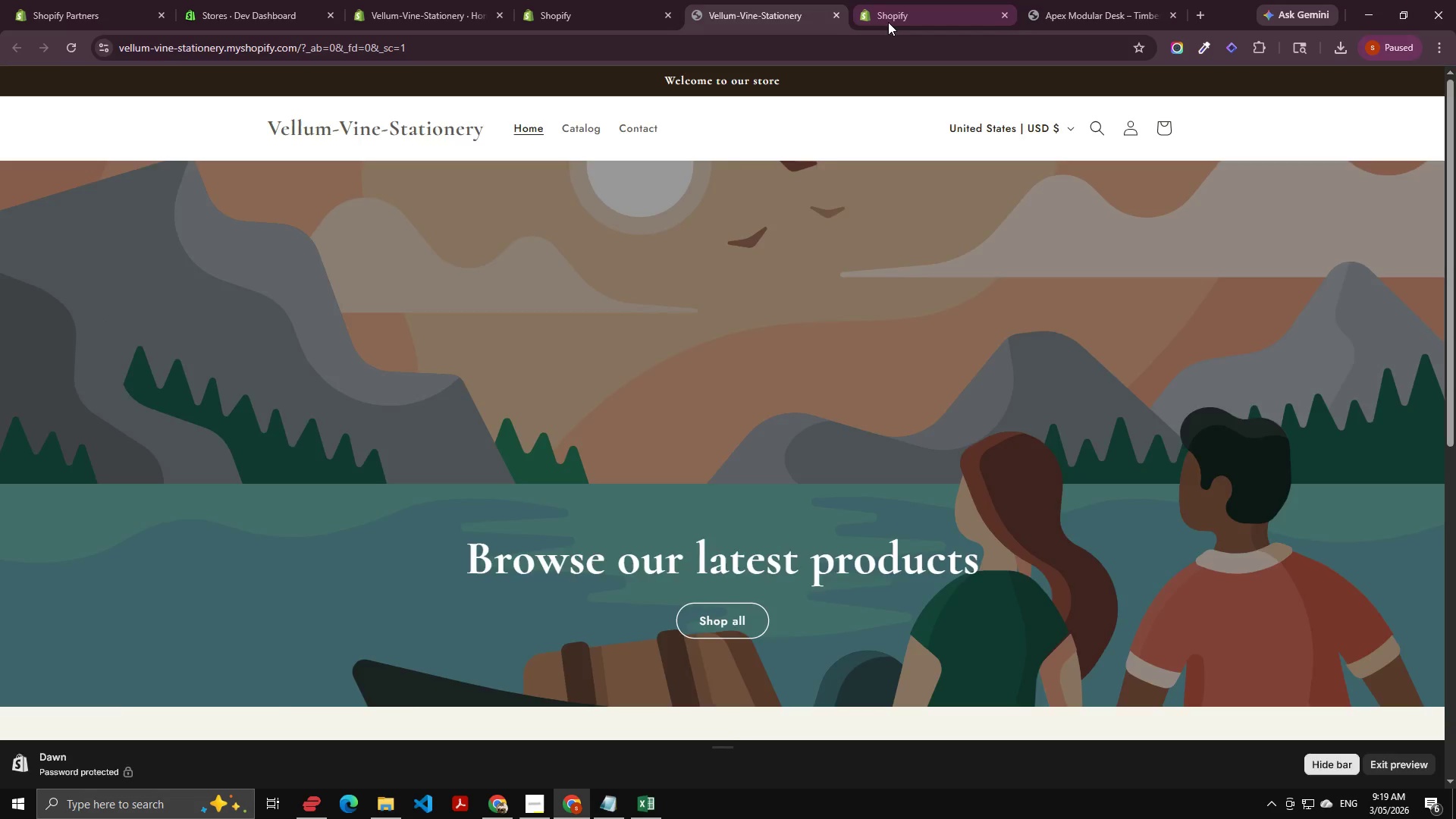 
left_click([888, 22])
 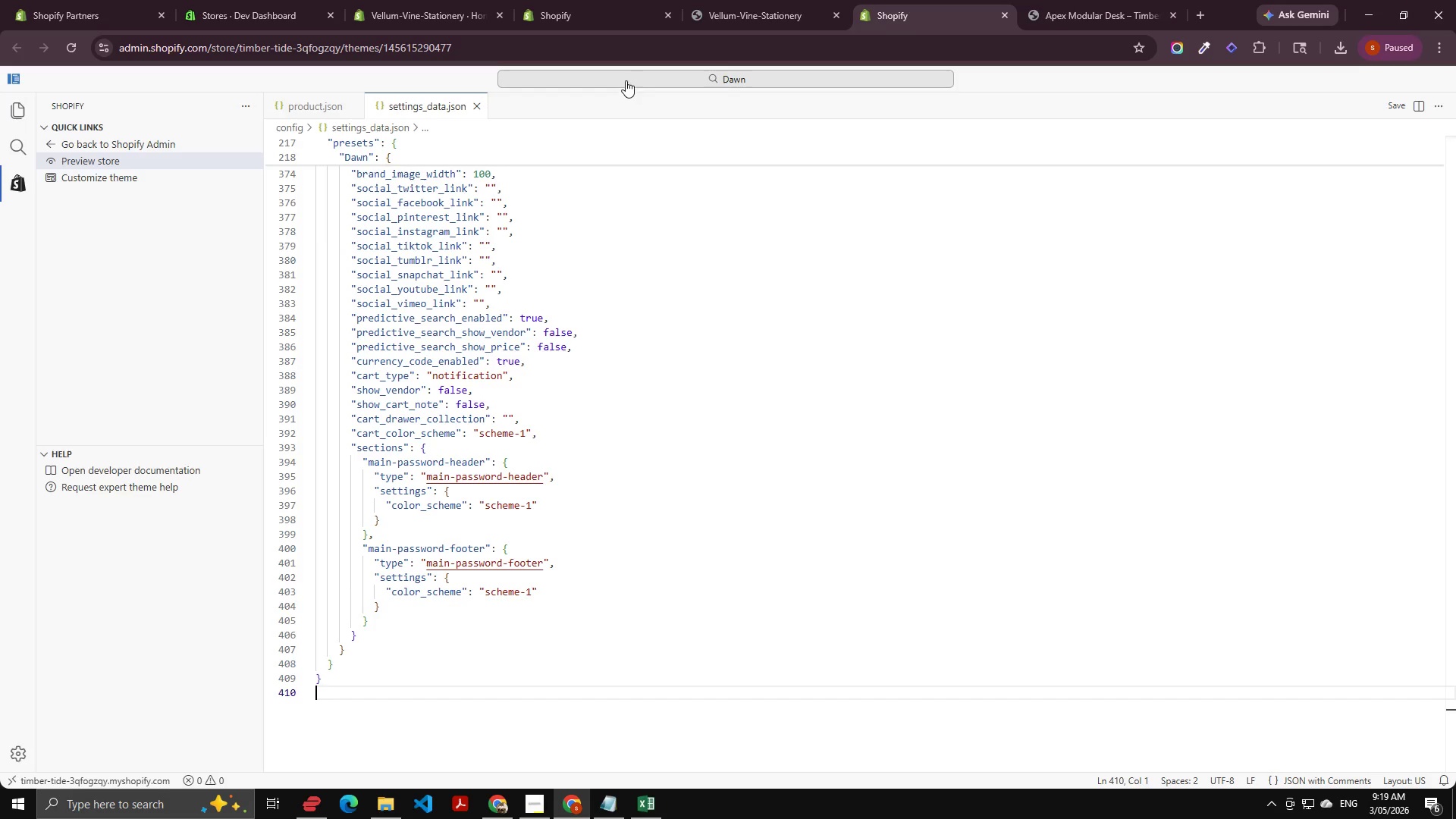 
left_click([626, 79])
 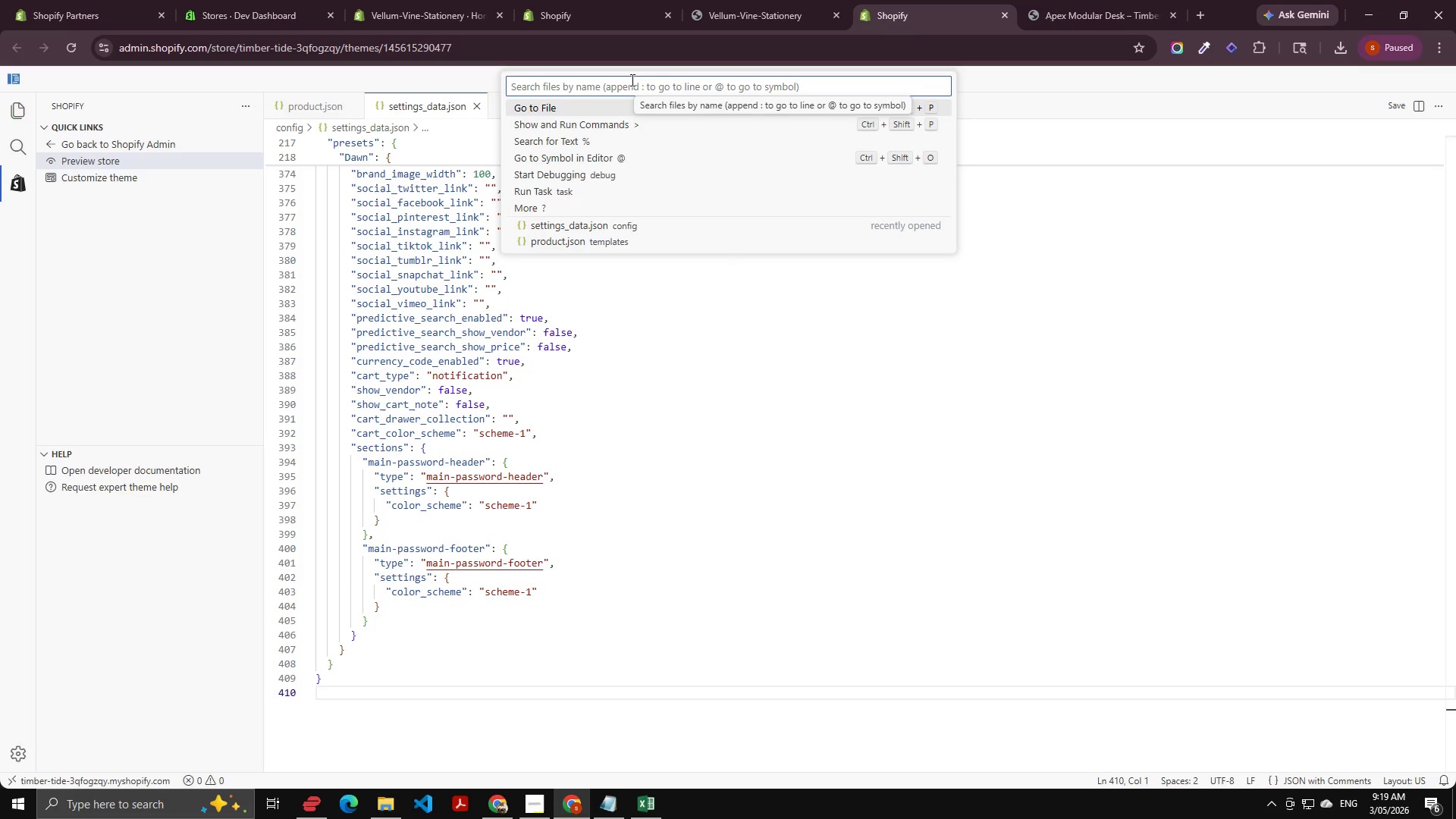 
key(S)
 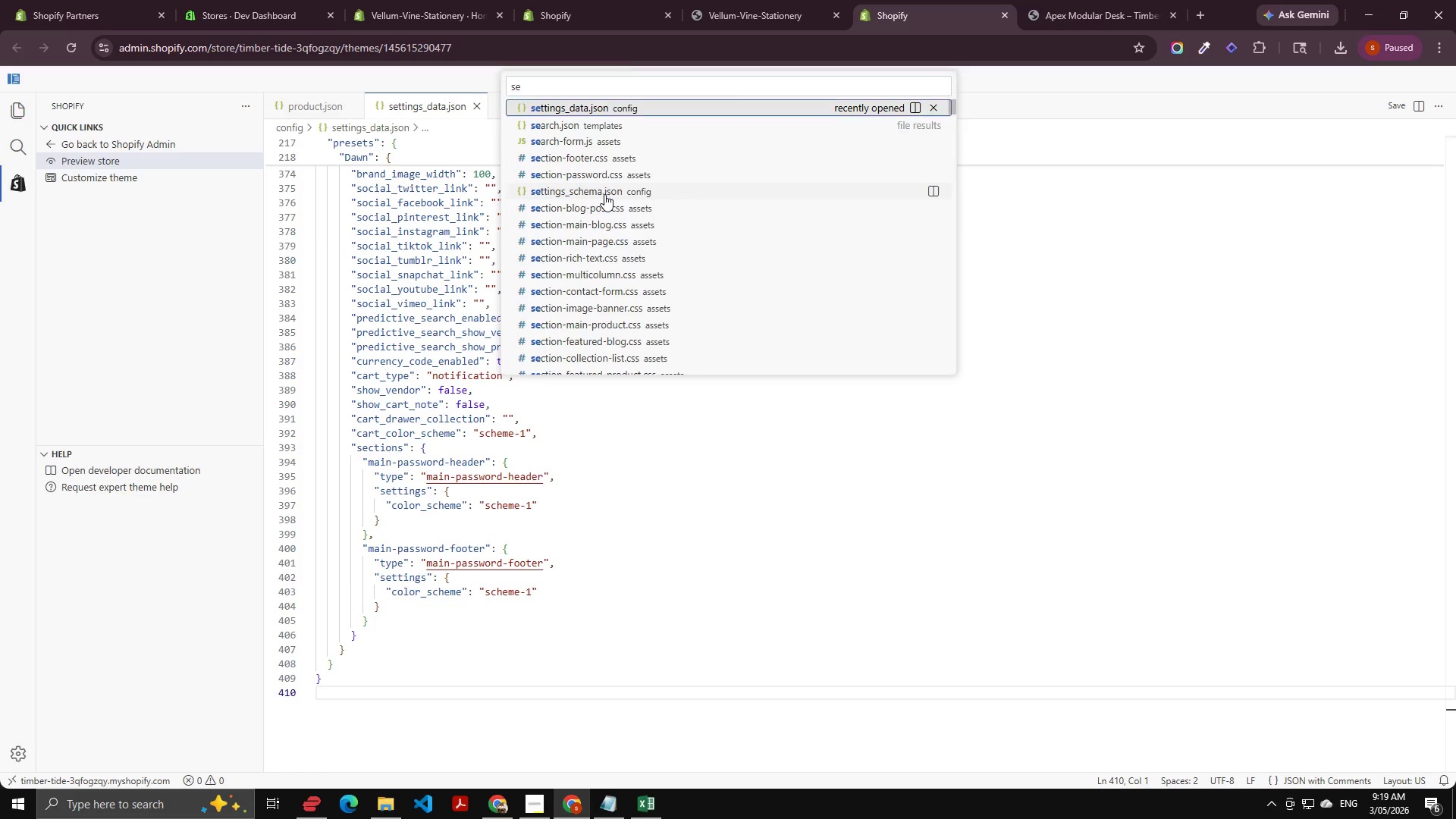 
left_click([721, 0])
 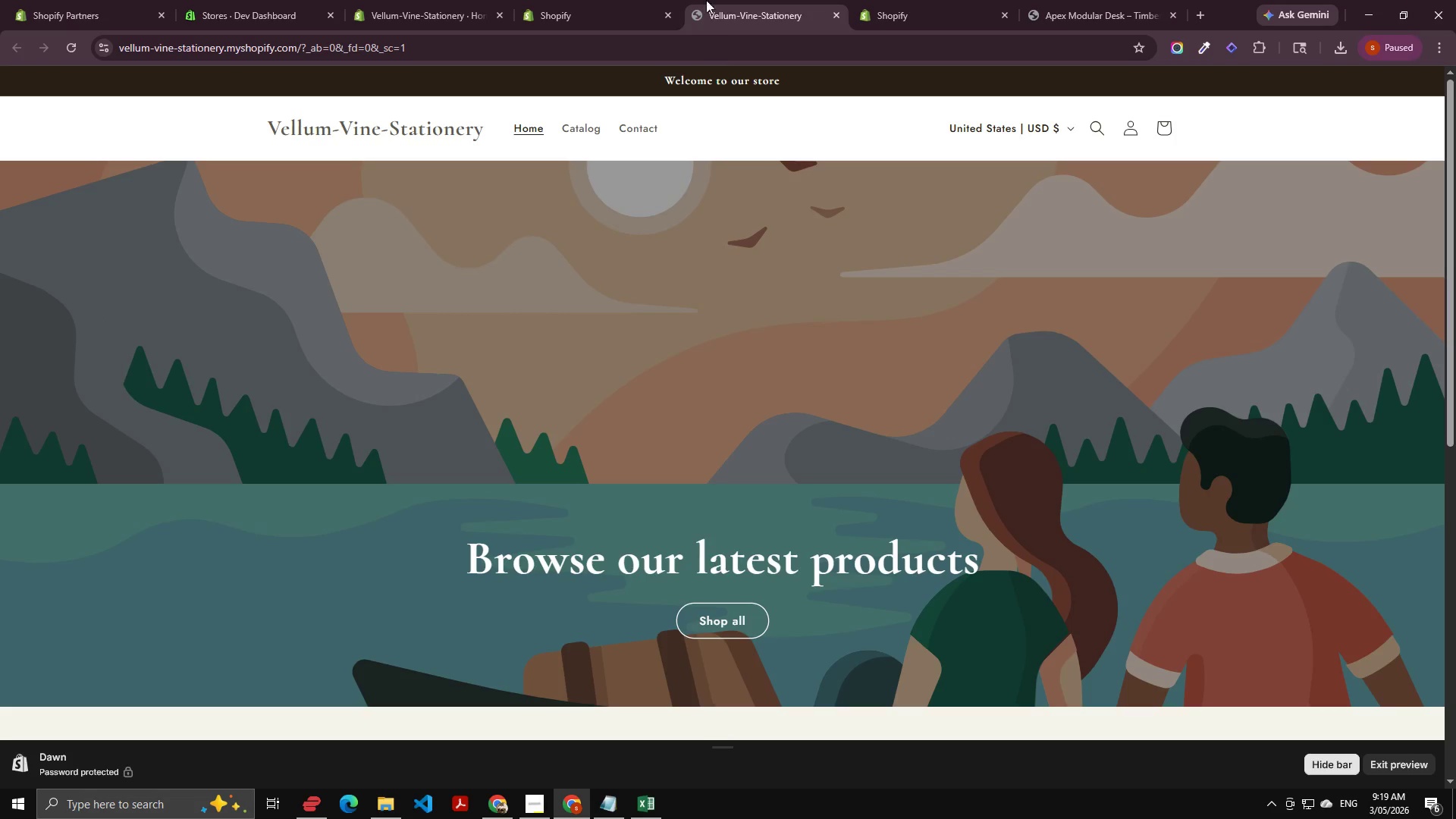 
left_click([598, 0])
 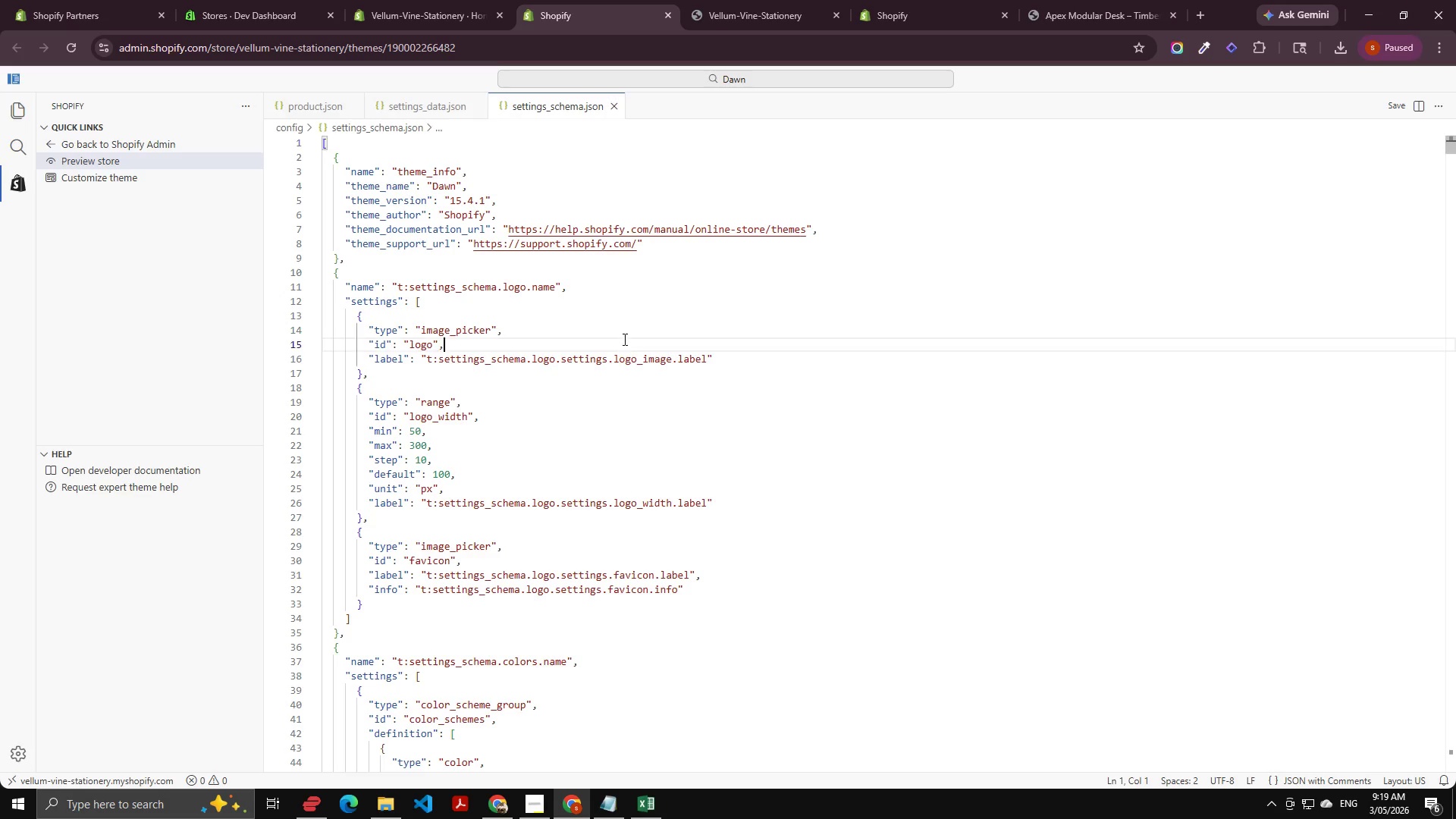 
key(Control+A)
 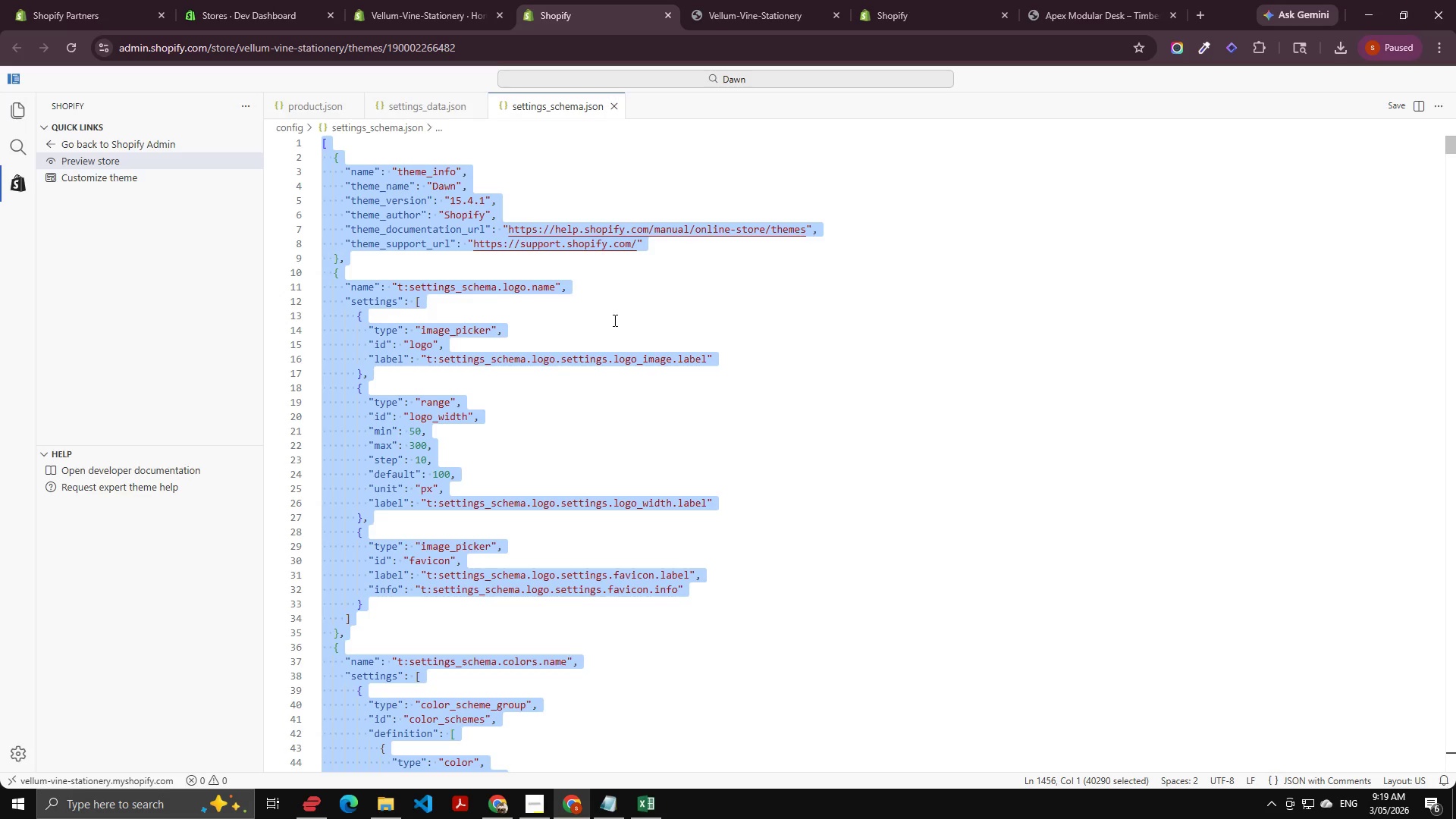 
key(Control+C)
 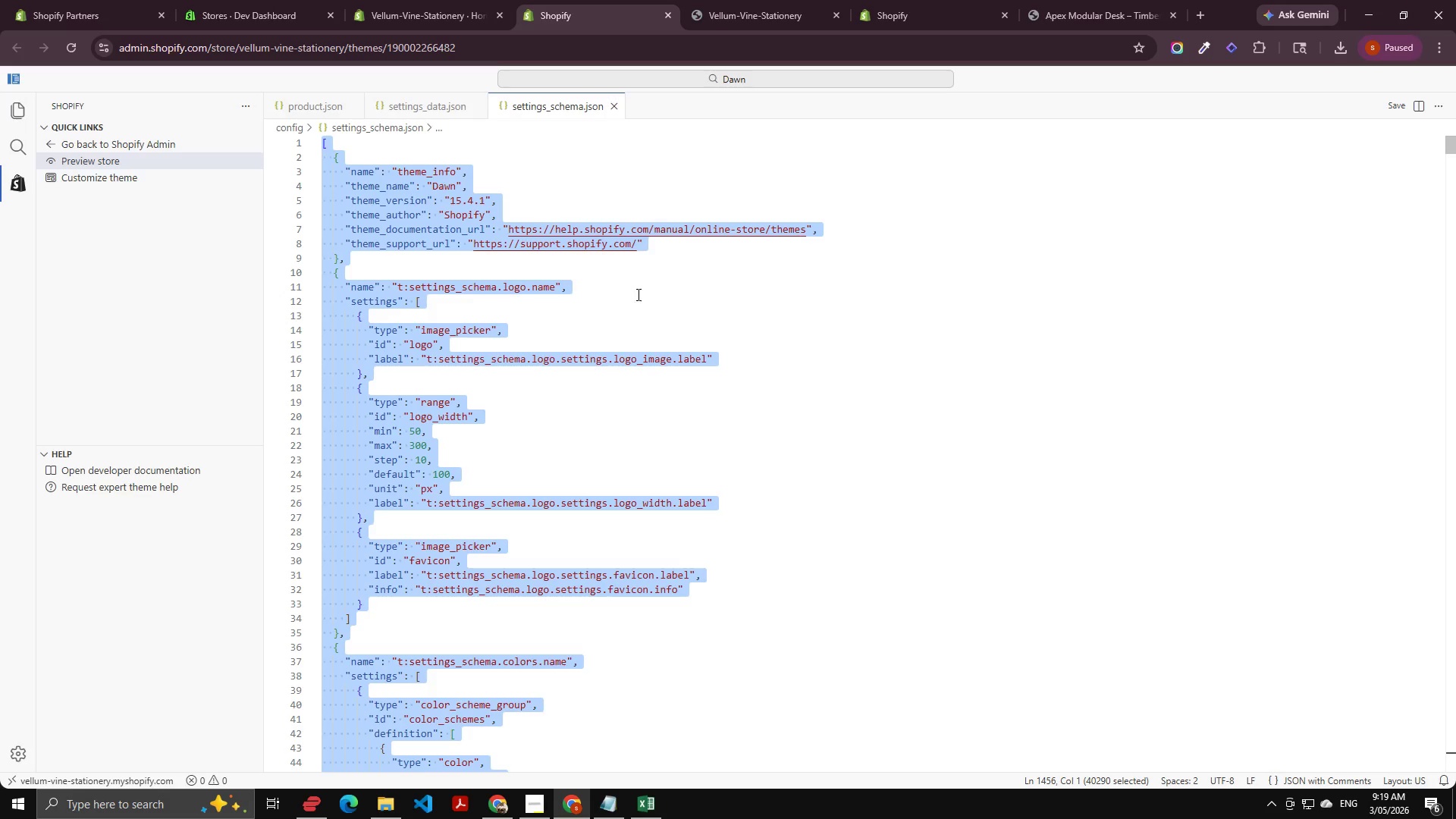 
key(Control+C)
 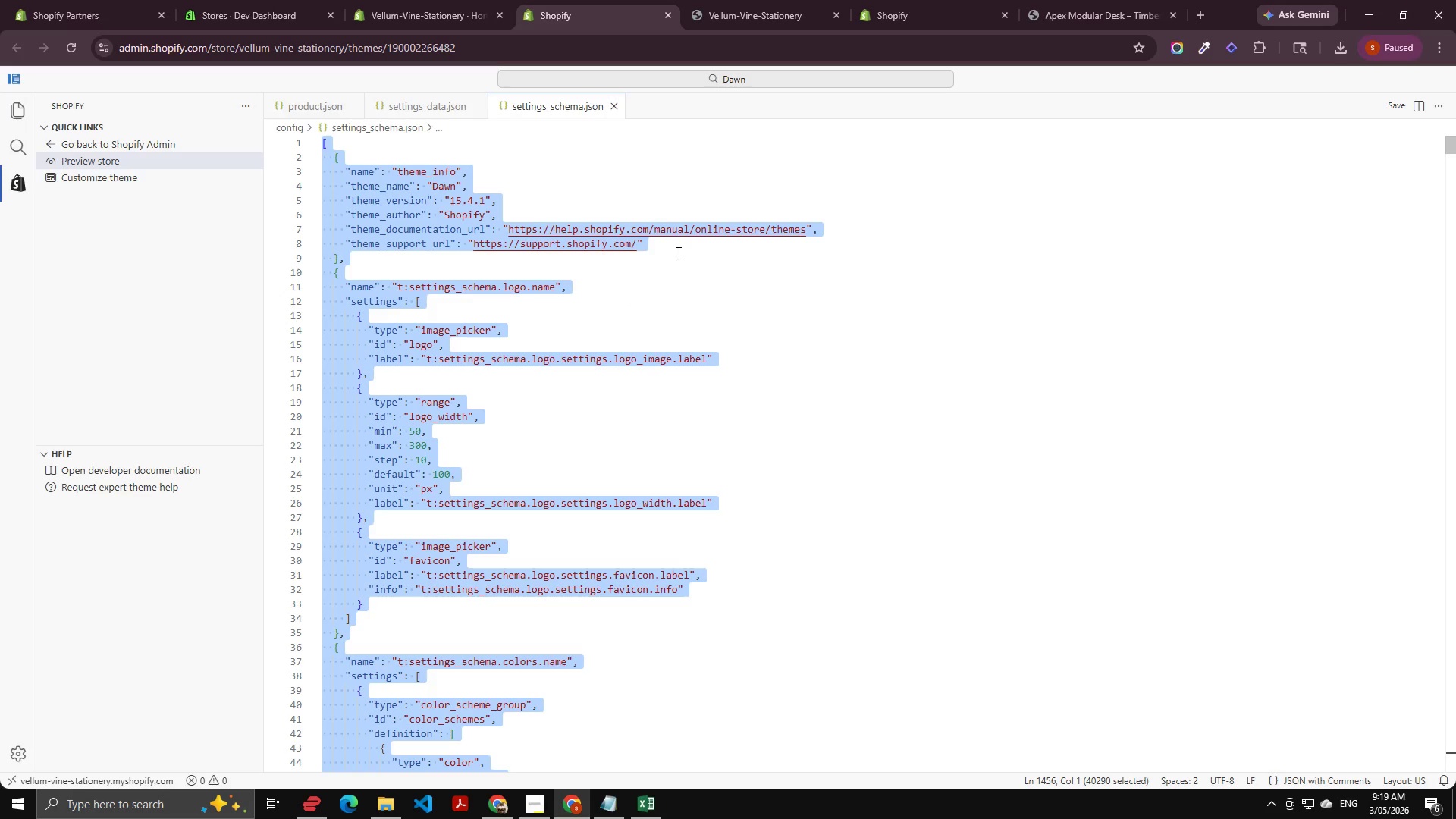 
key(Control+C)
 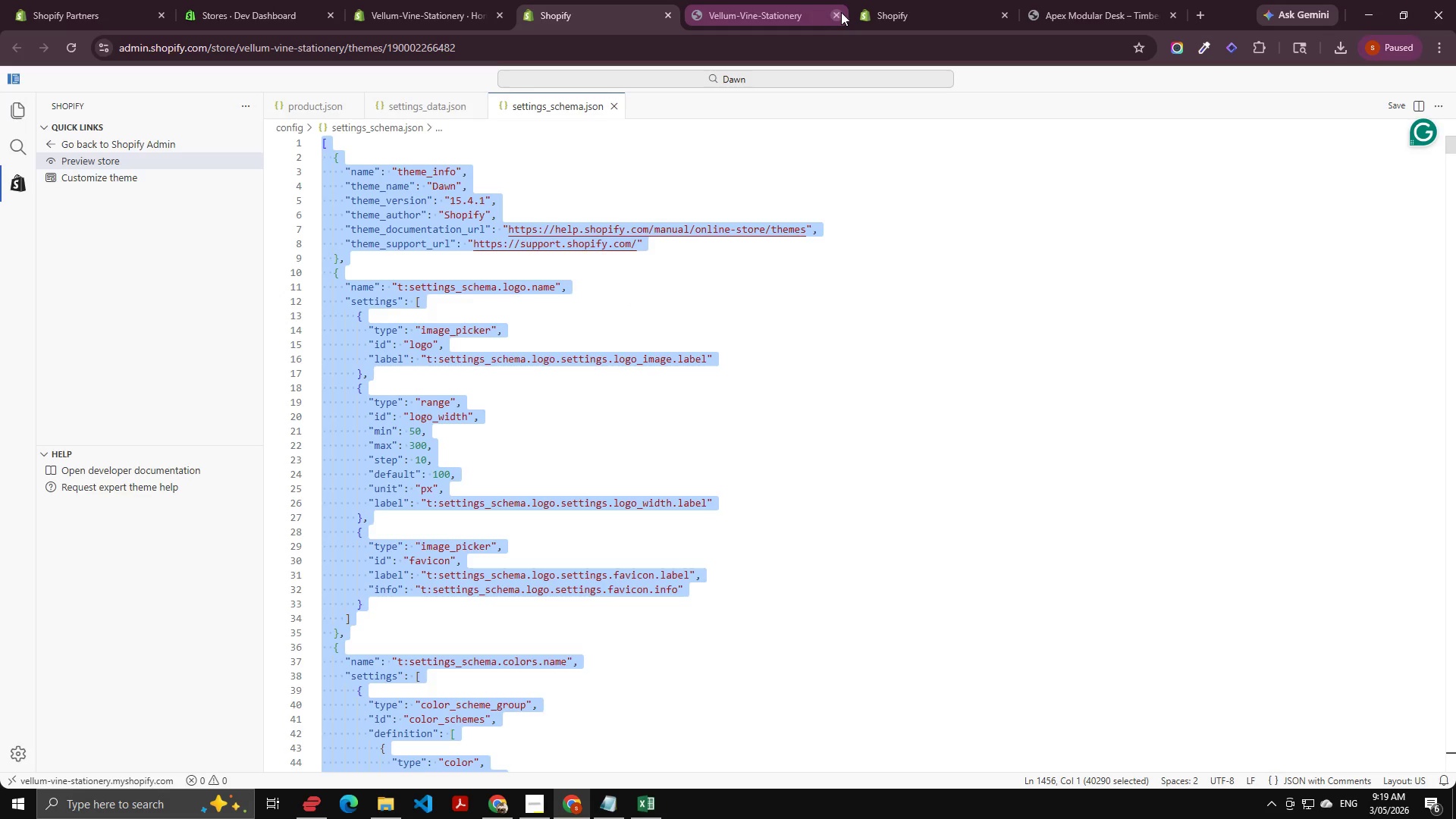 
left_click([876, 14])
 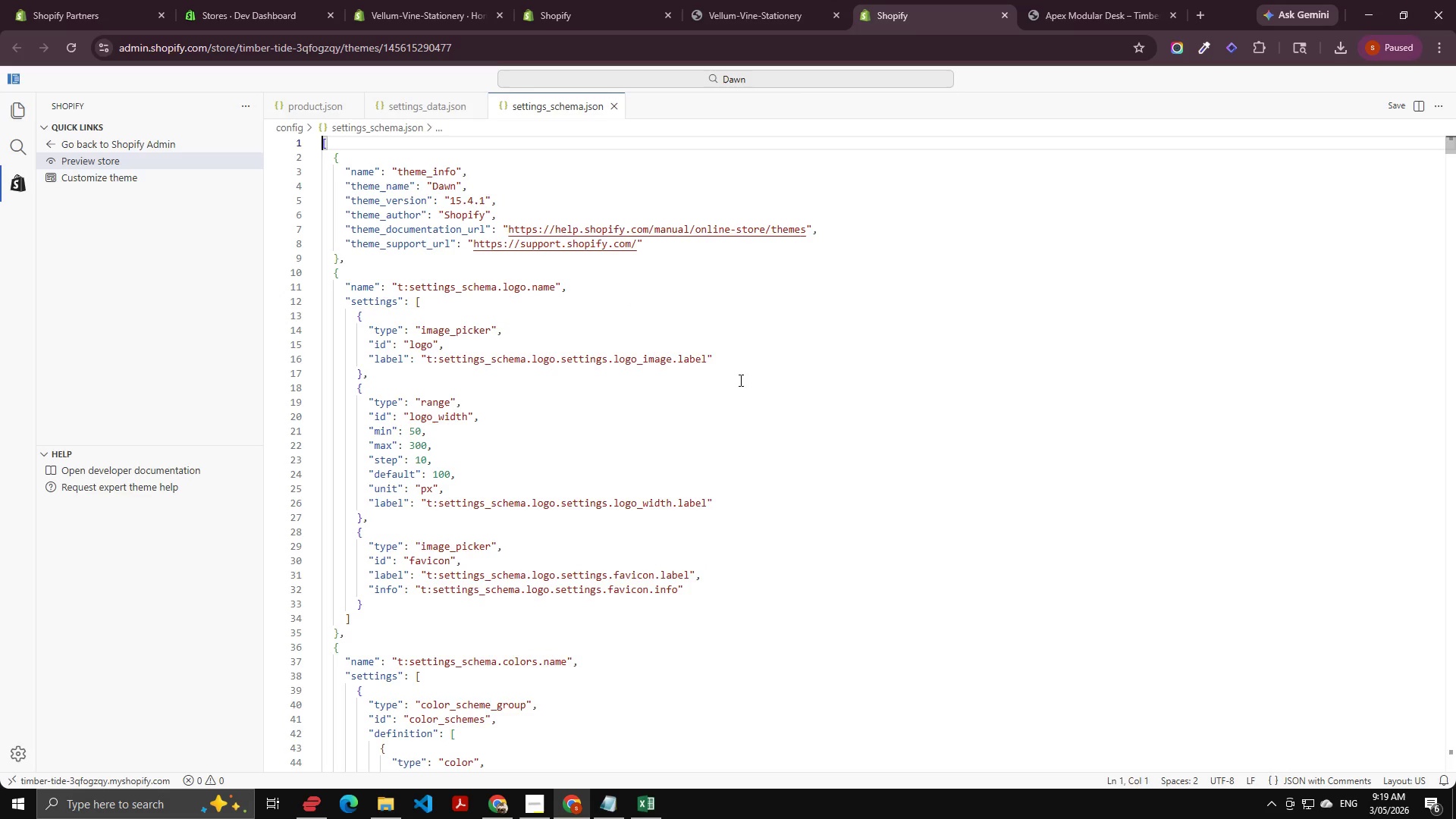 
left_click_drag(start_coordinate=[739, 380], to_coordinate=[729, 381])
 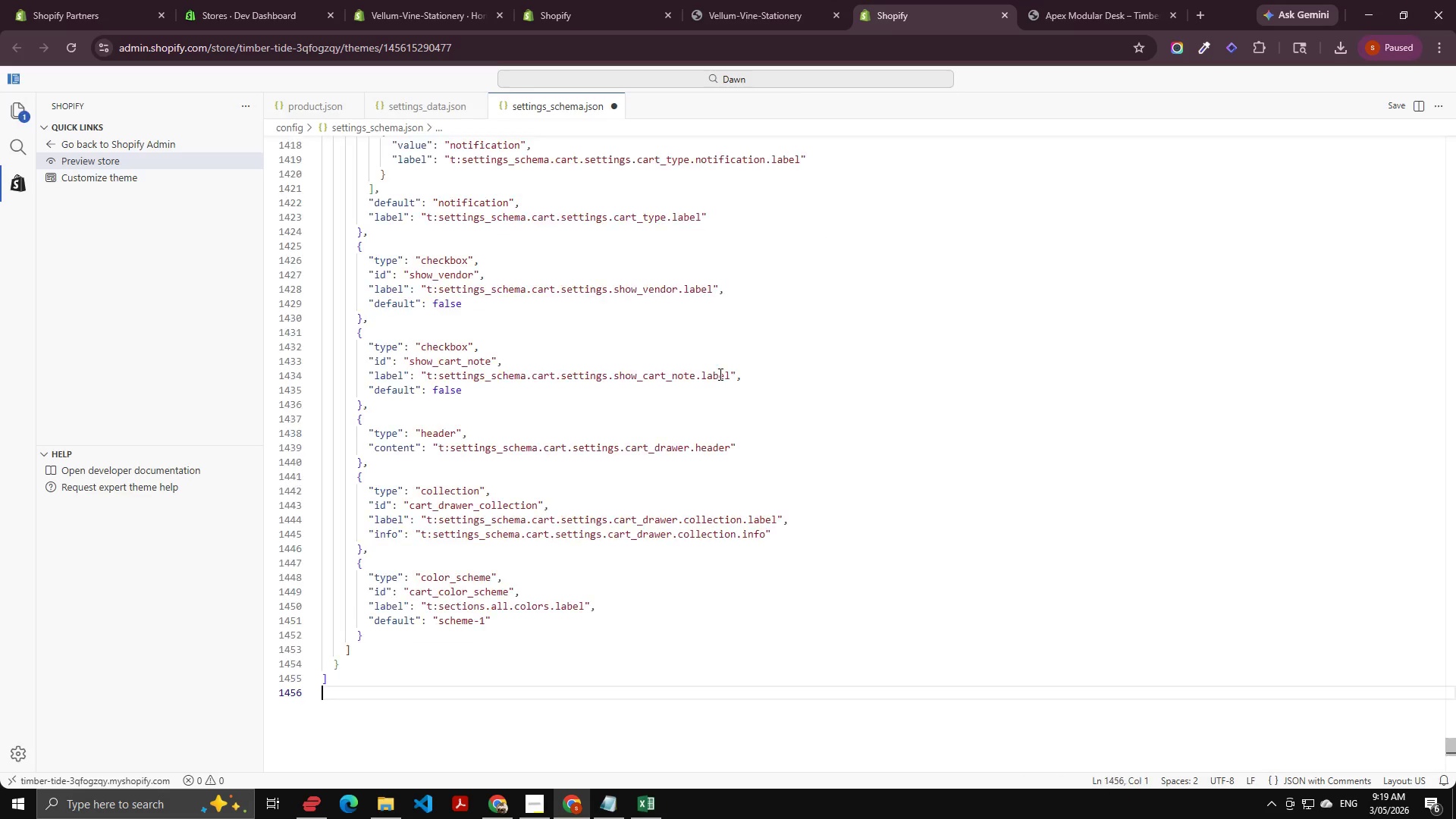 
key(Control+A)
 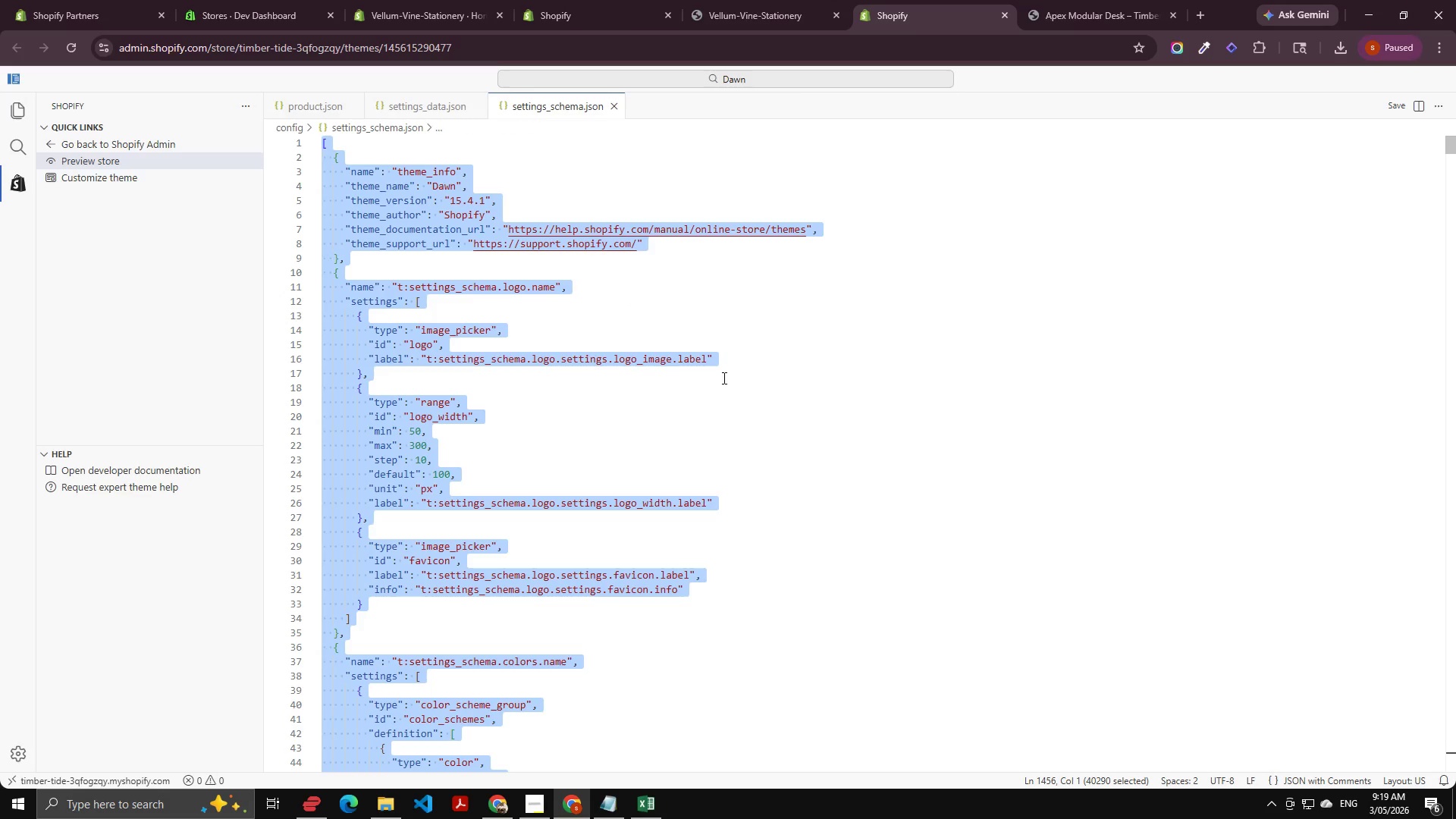 
key(Control+V)
 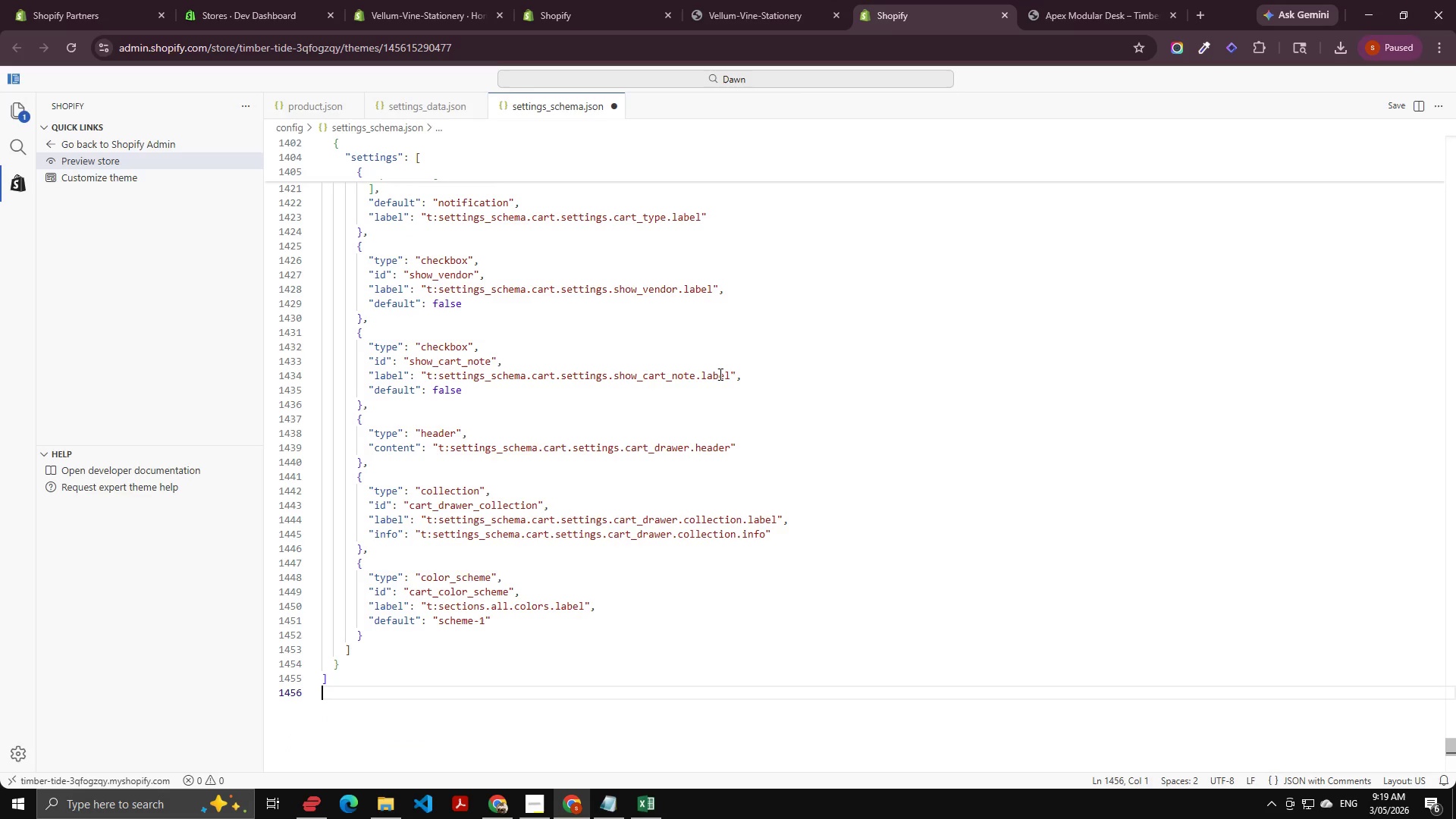 
key(Control+S)
 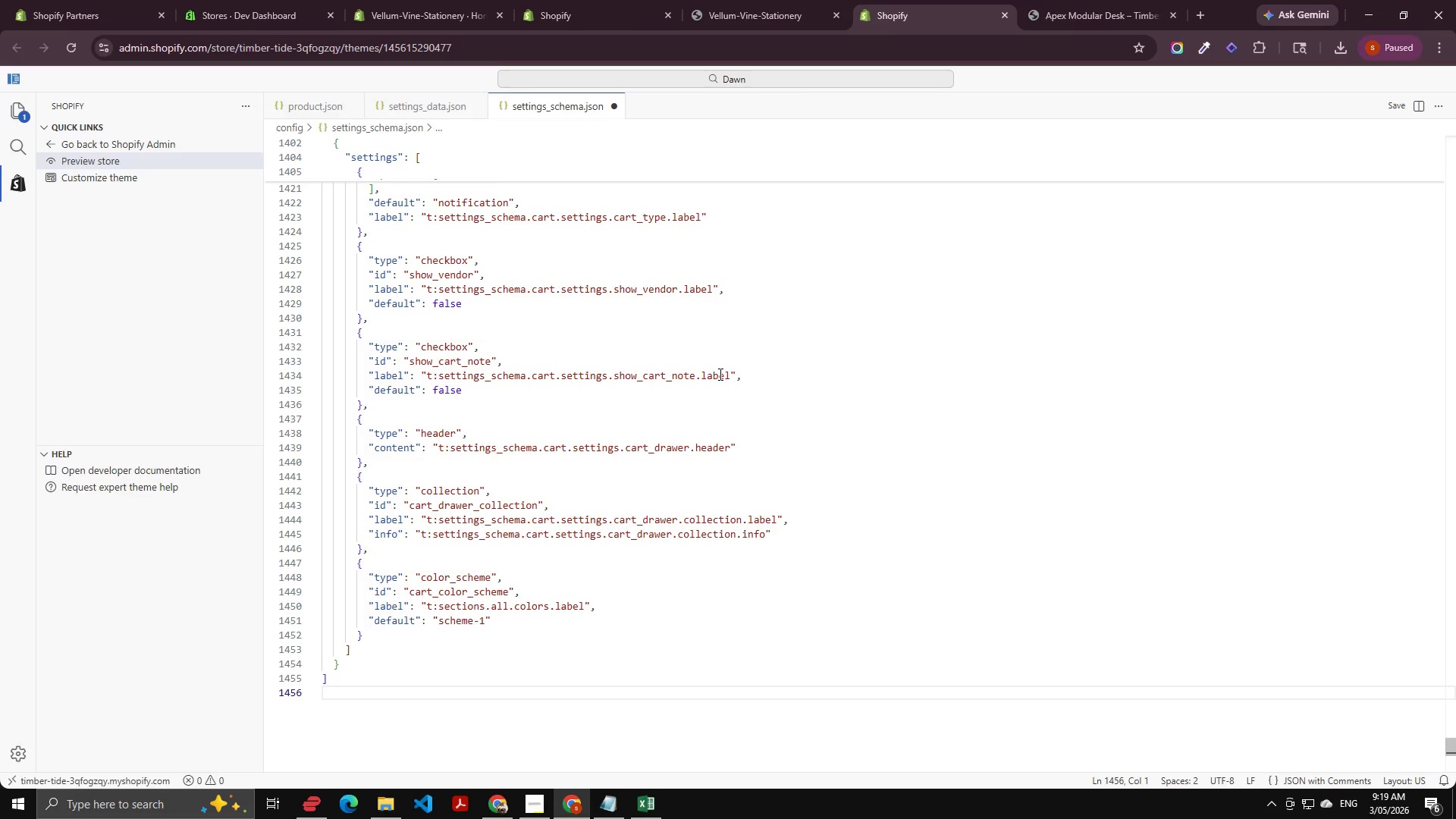 
key(Control+S)
 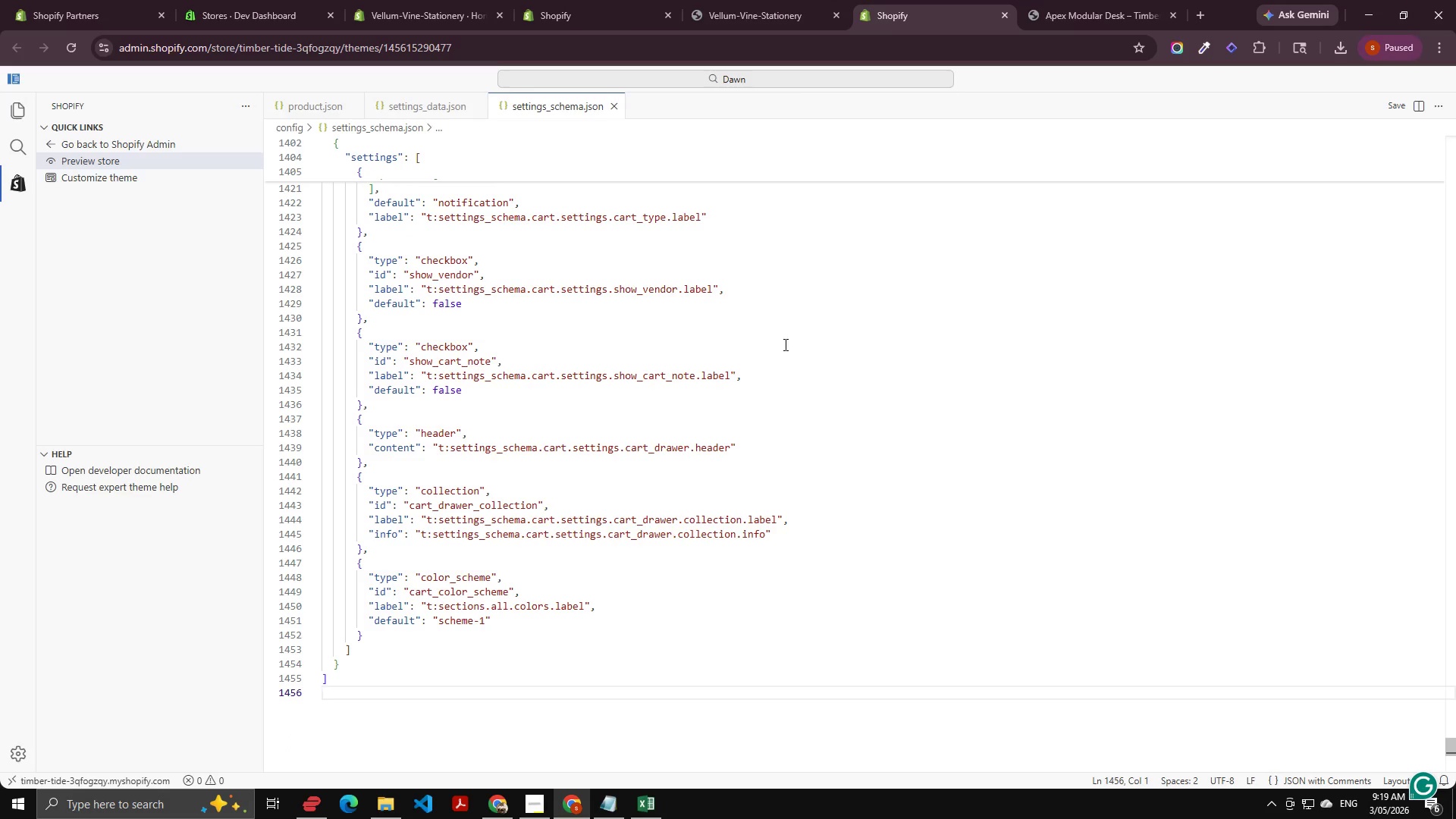 
left_click([1039, 5])
 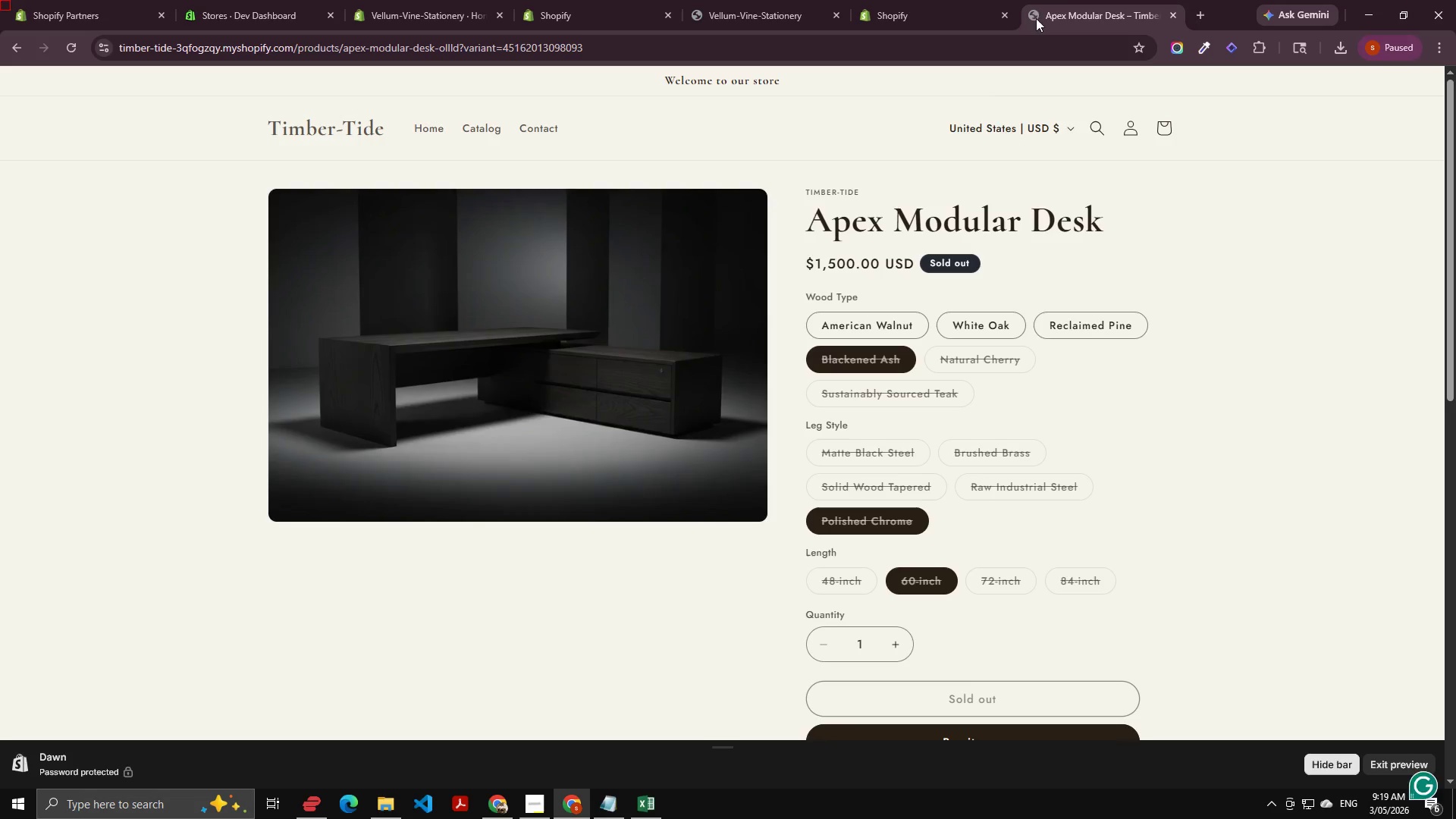 
key(Control+Shift+R)
 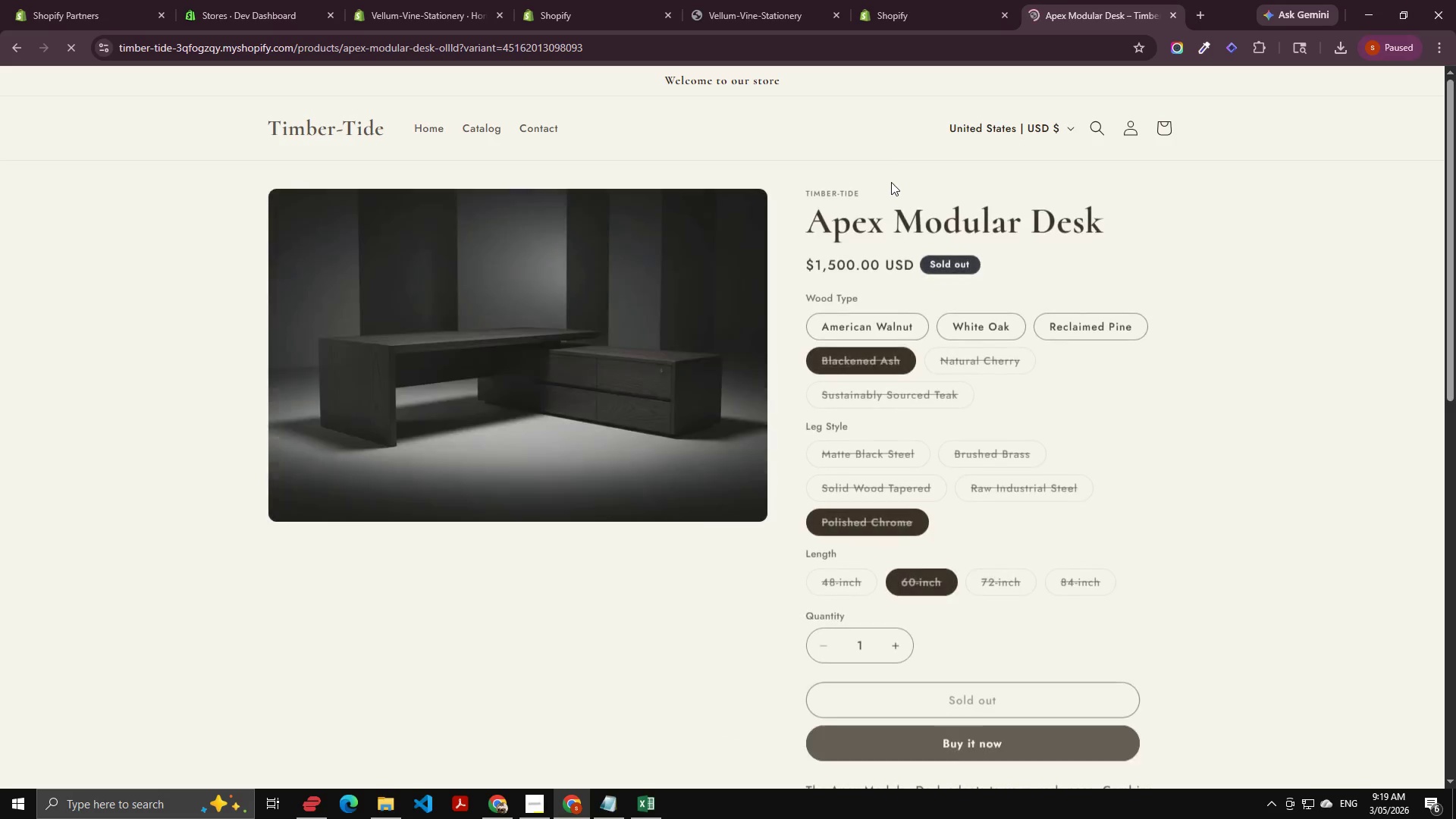 
left_click([346, 128])
 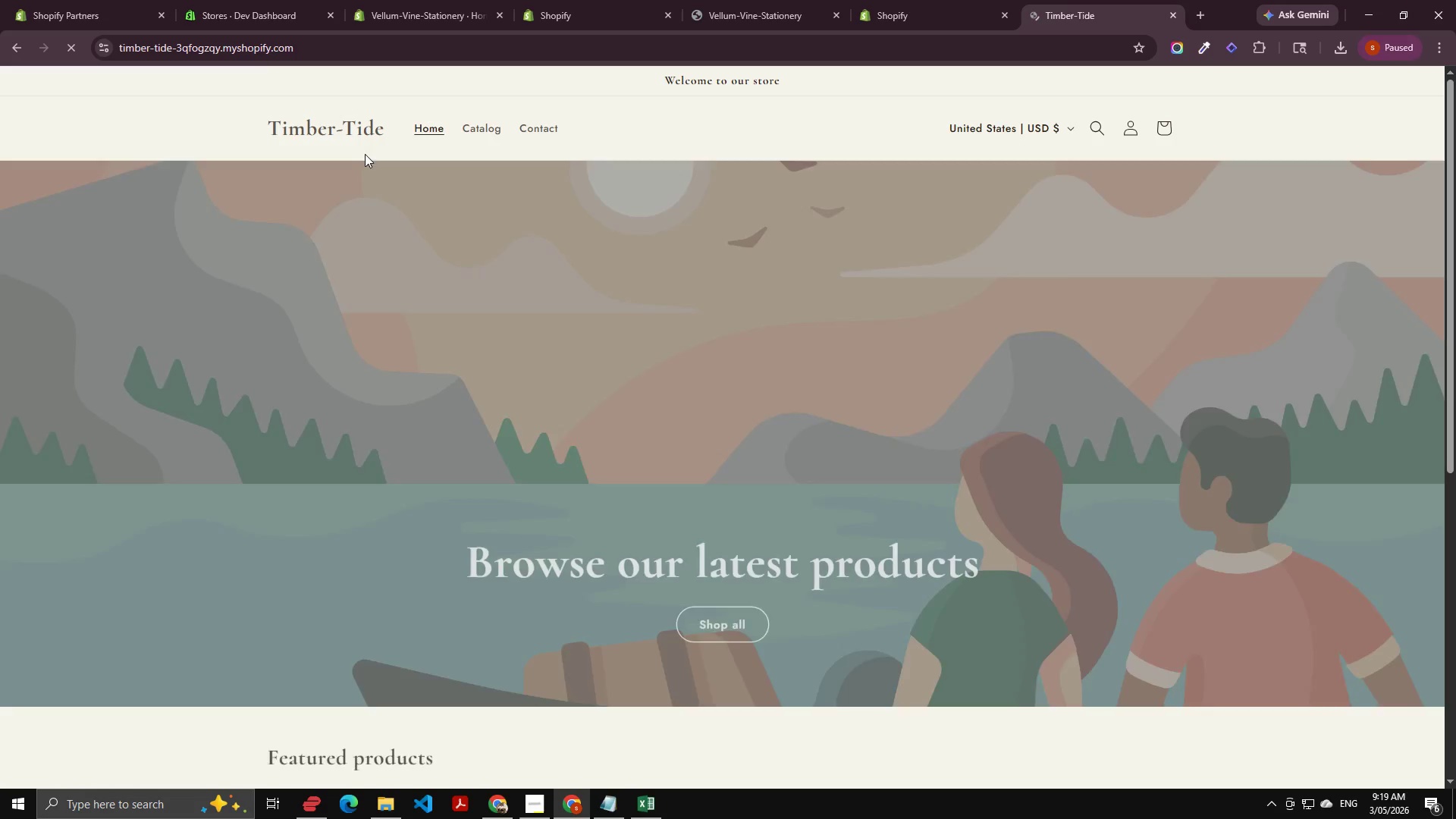 
scroll: coordinate [407, 177], scroll_direction: down, amount: 18.0
 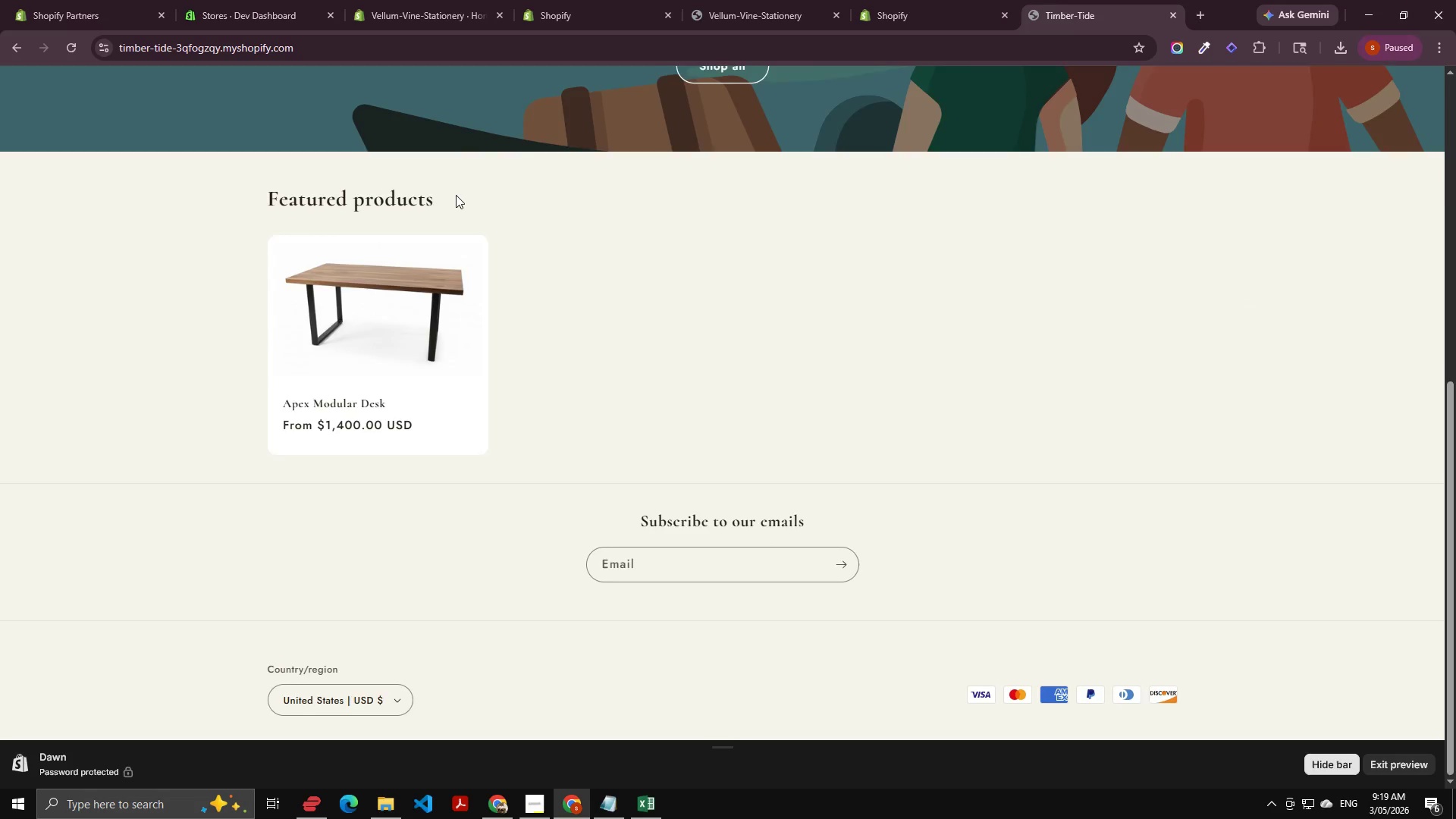 
scroll: coordinate [455, 193], scroll_direction: up, amount: 15.0
 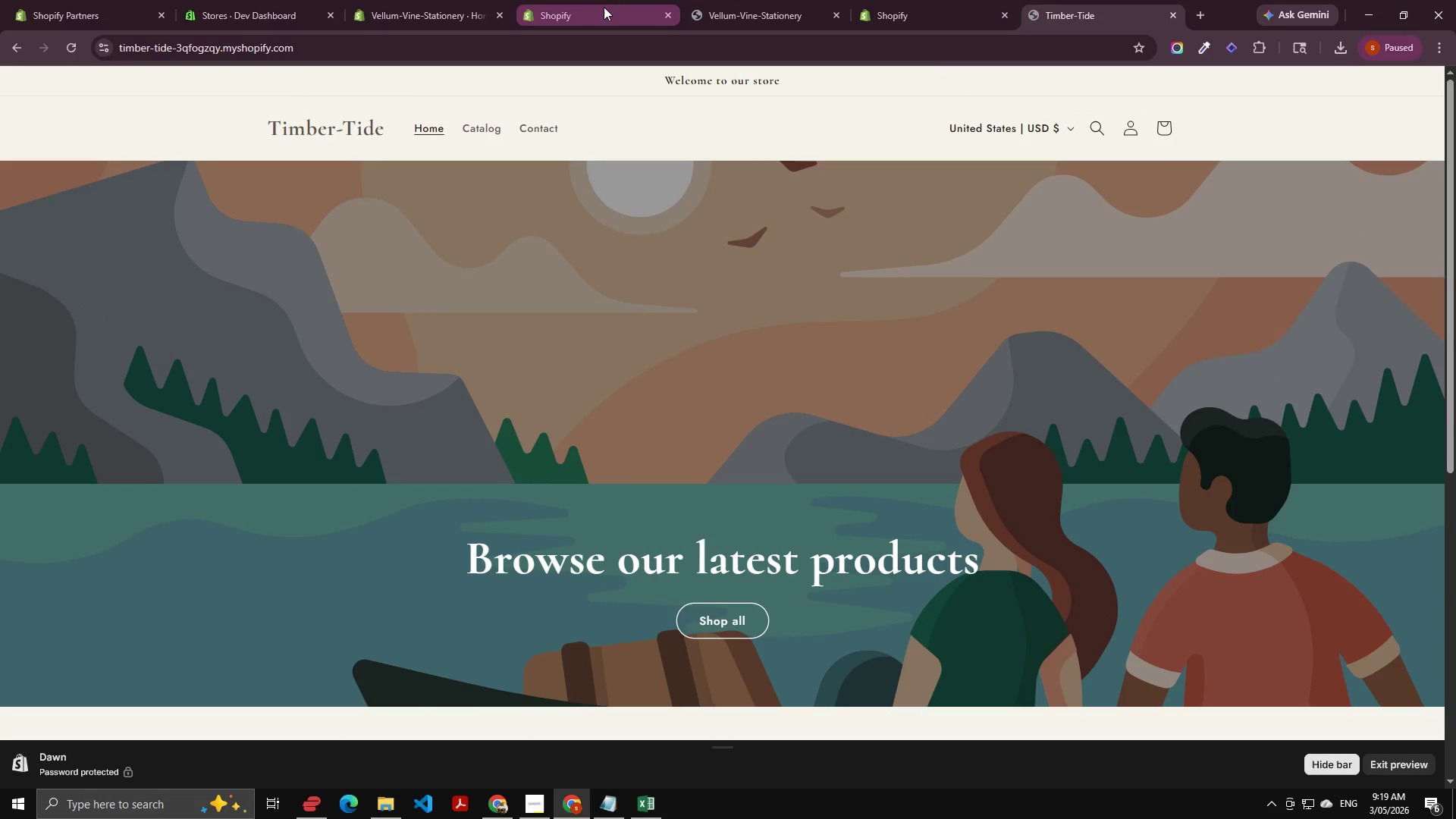 
left_click([617, 11])
 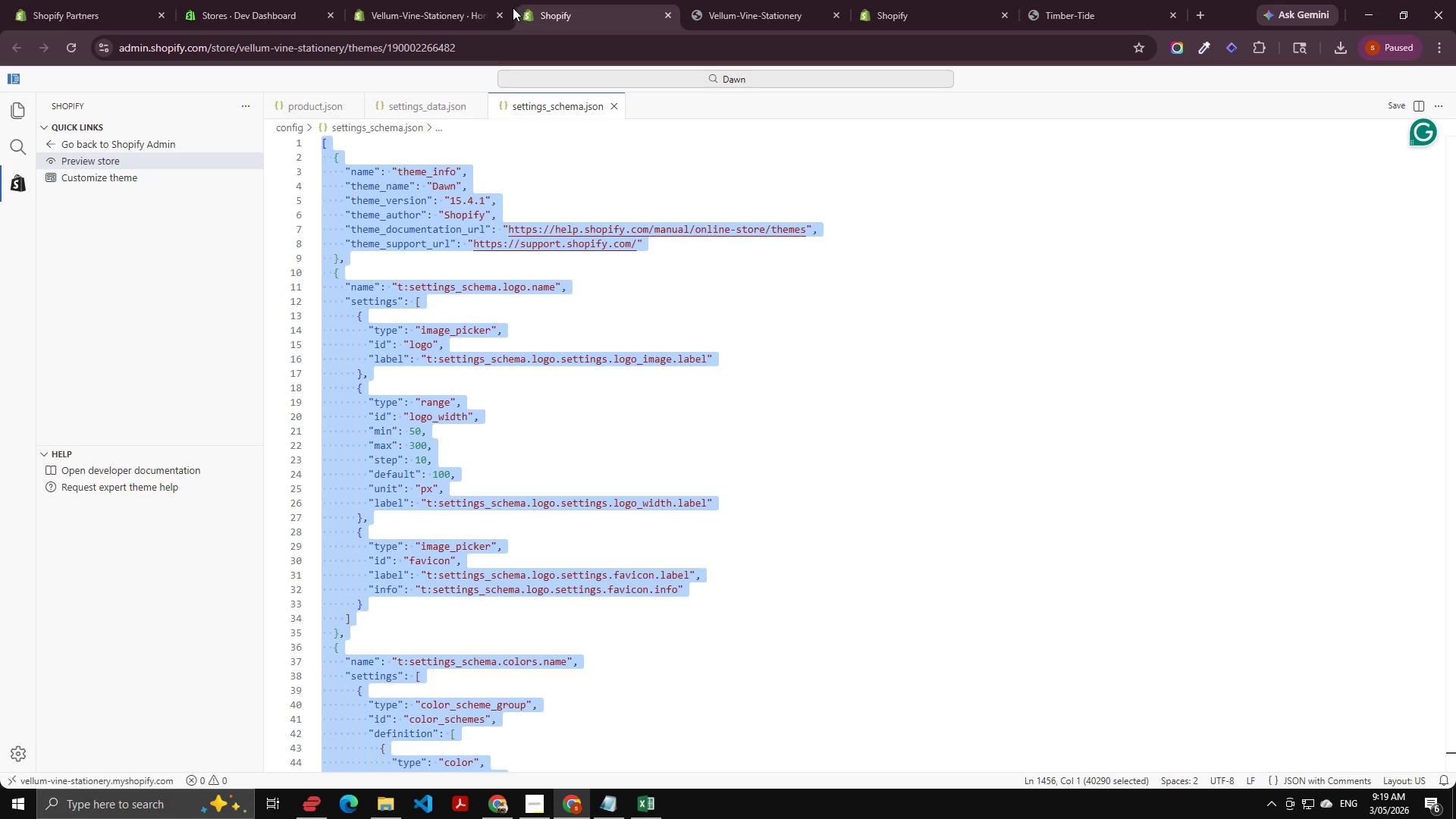 
left_click([499, 17])
 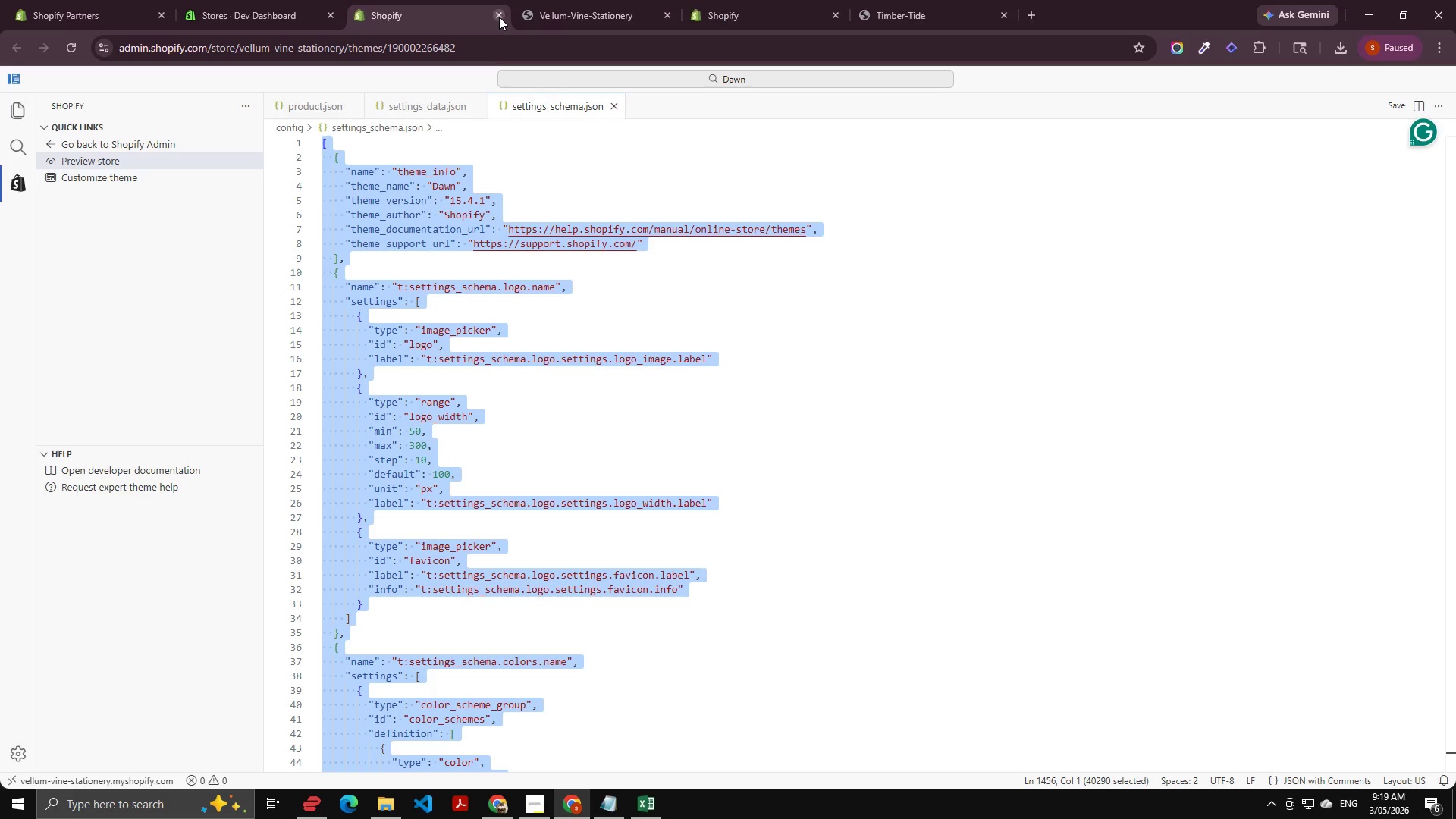 
left_click([499, 17])
 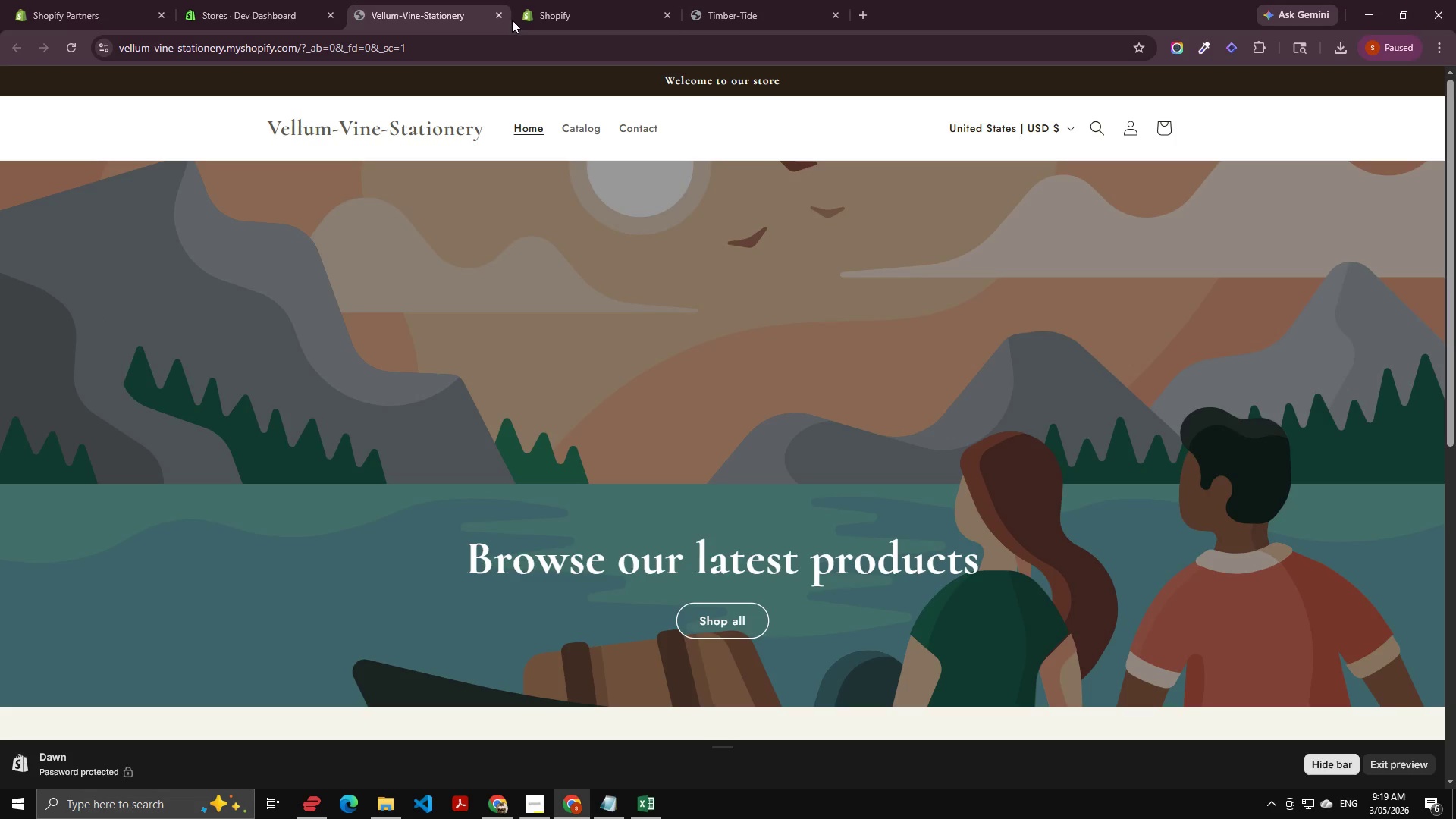 
left_click([613, 11])
 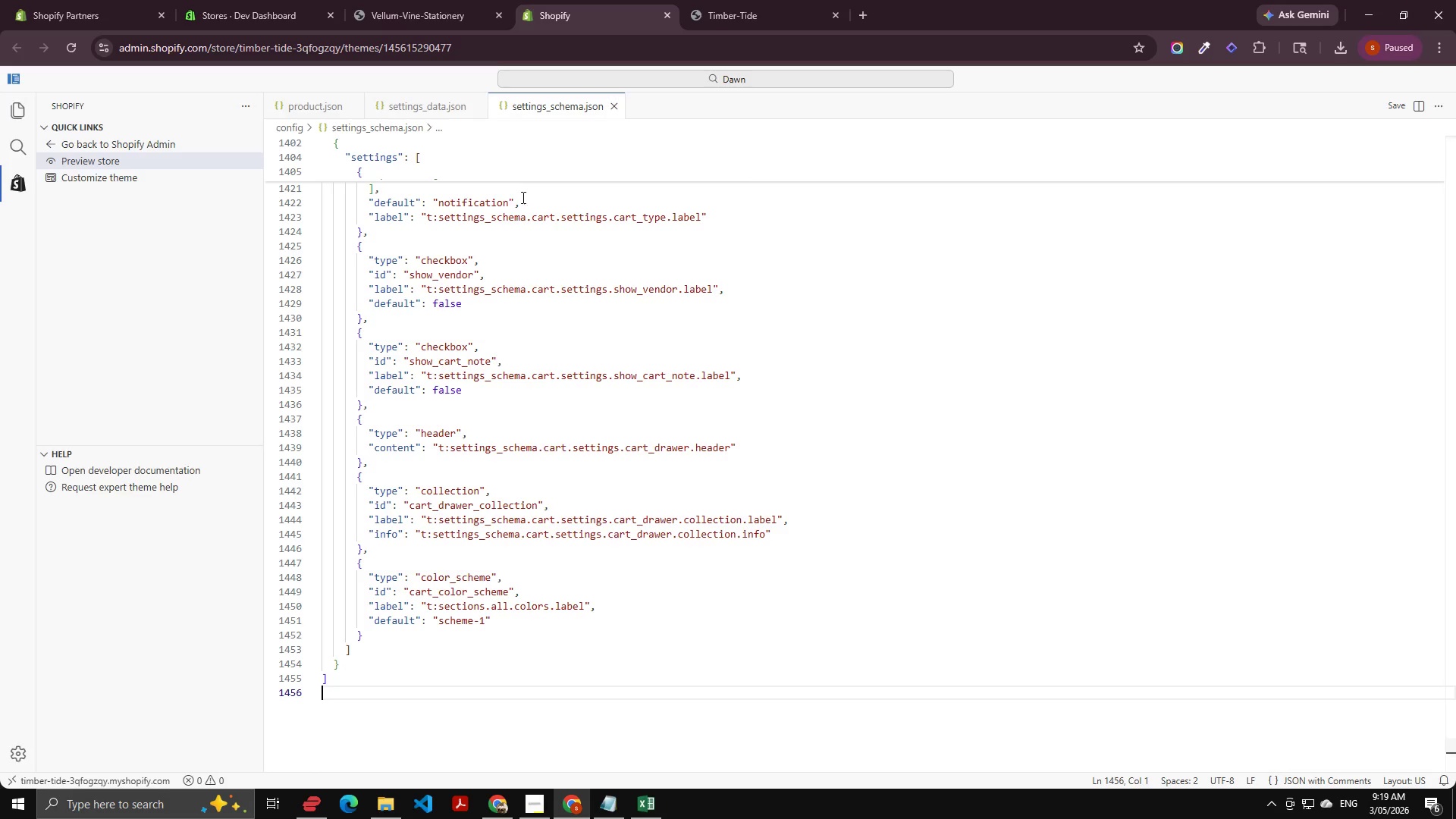 
scroll: coordinate [466, 199], scroll_direction: up, amount: 1.0
 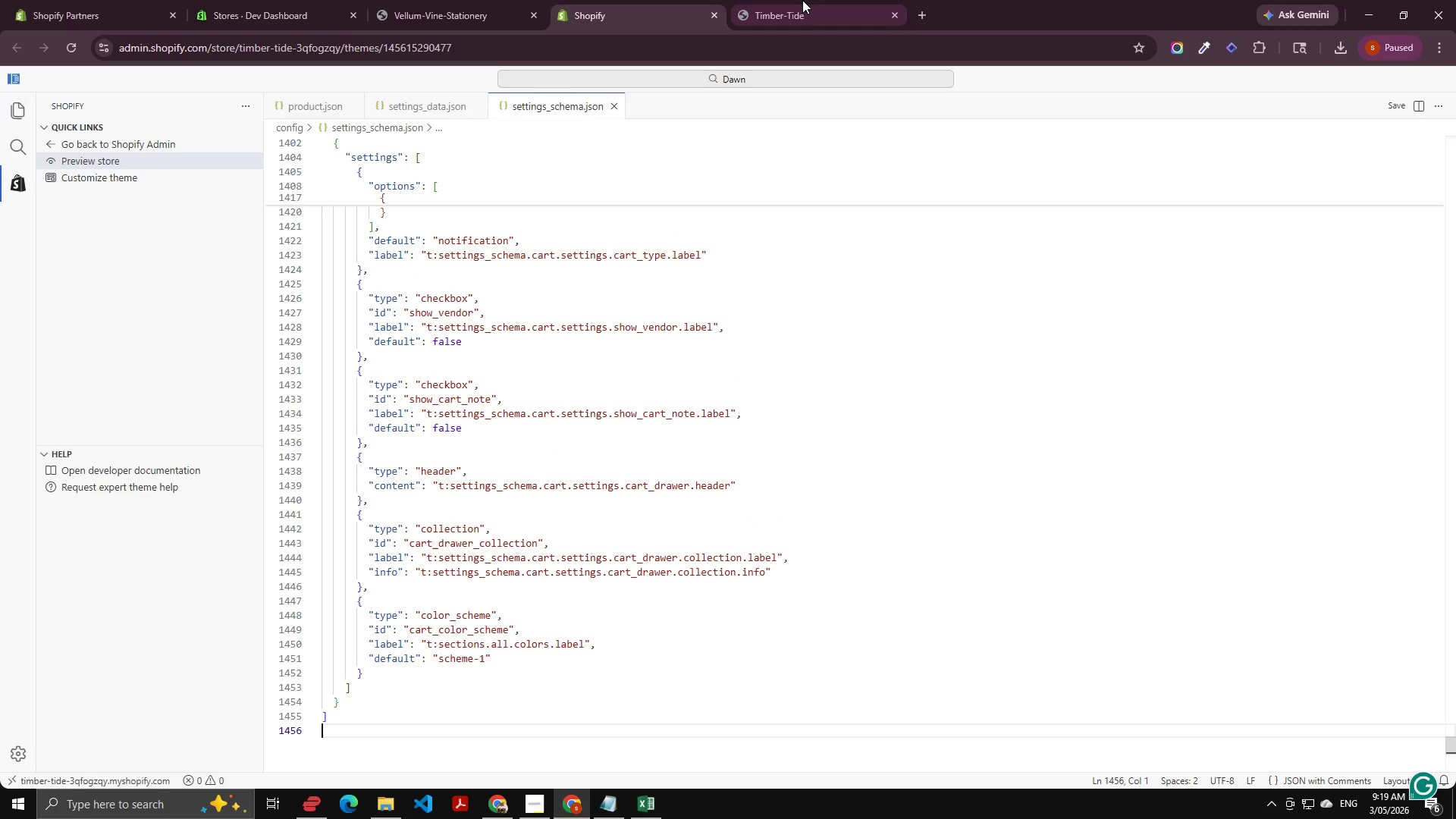 
left_click([802, 0])
 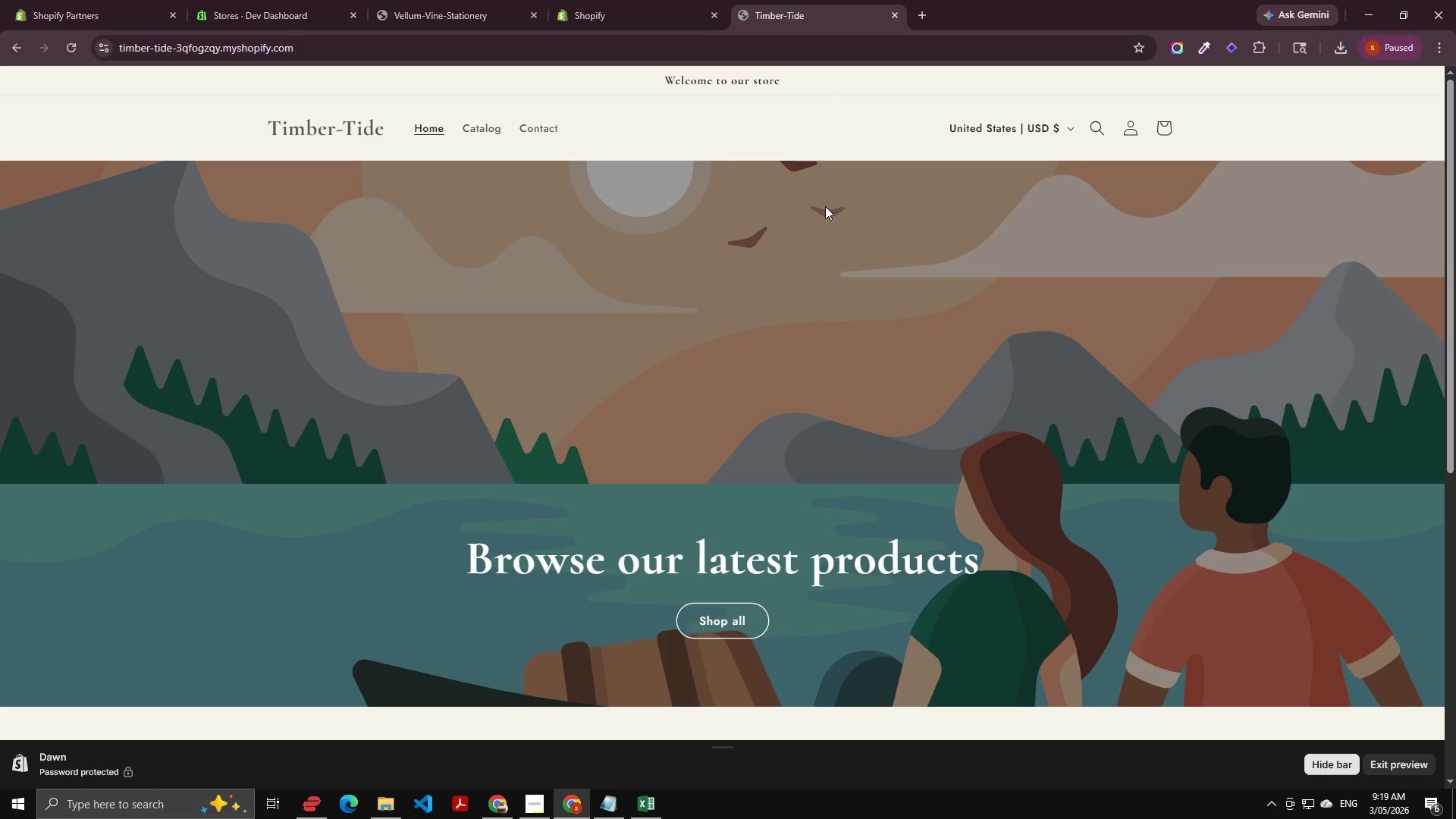 
left_click([445, 345])
 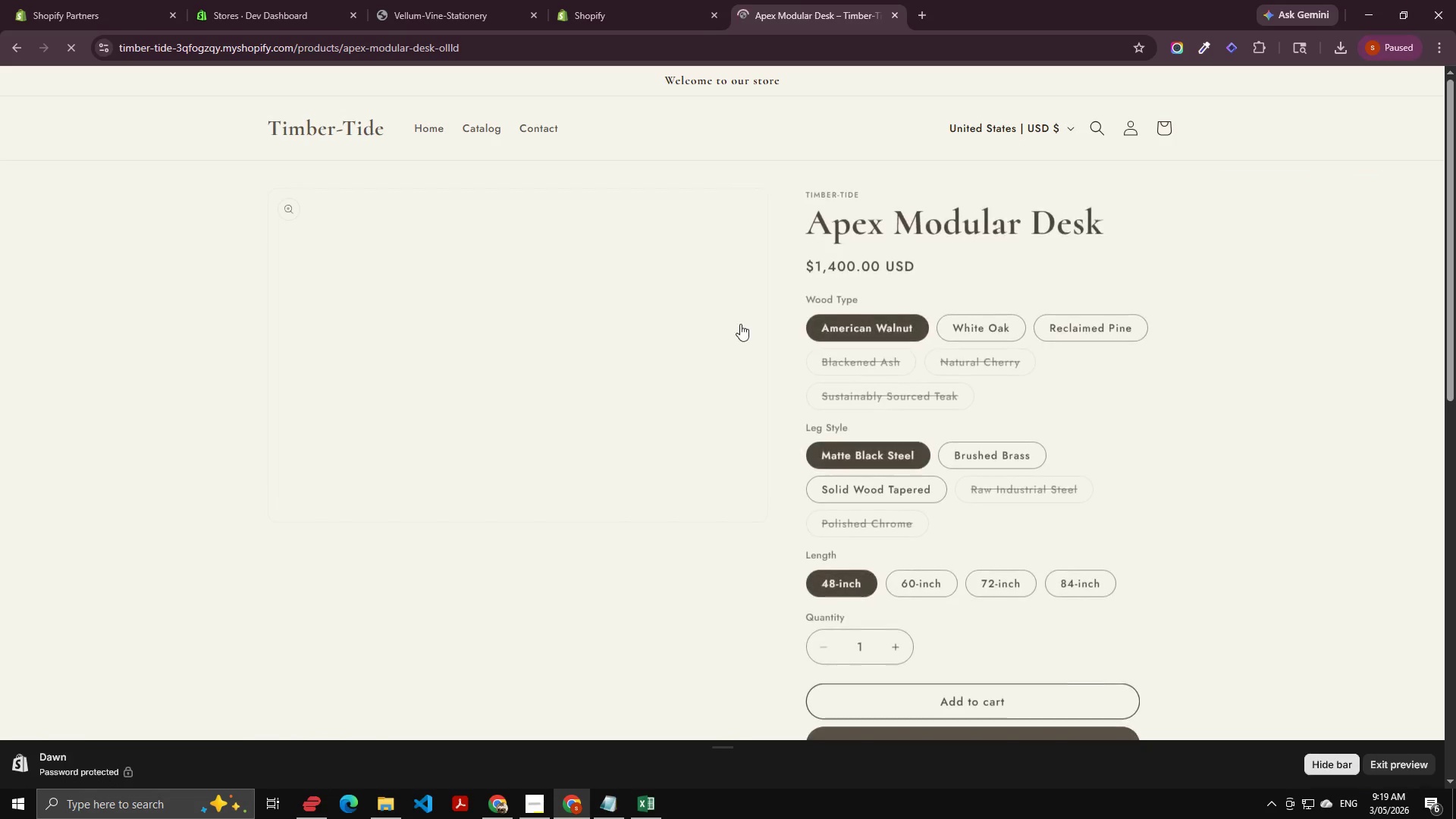 
scroll: coordinate [736, 356], scroll_direction: none, amount: 0.0
 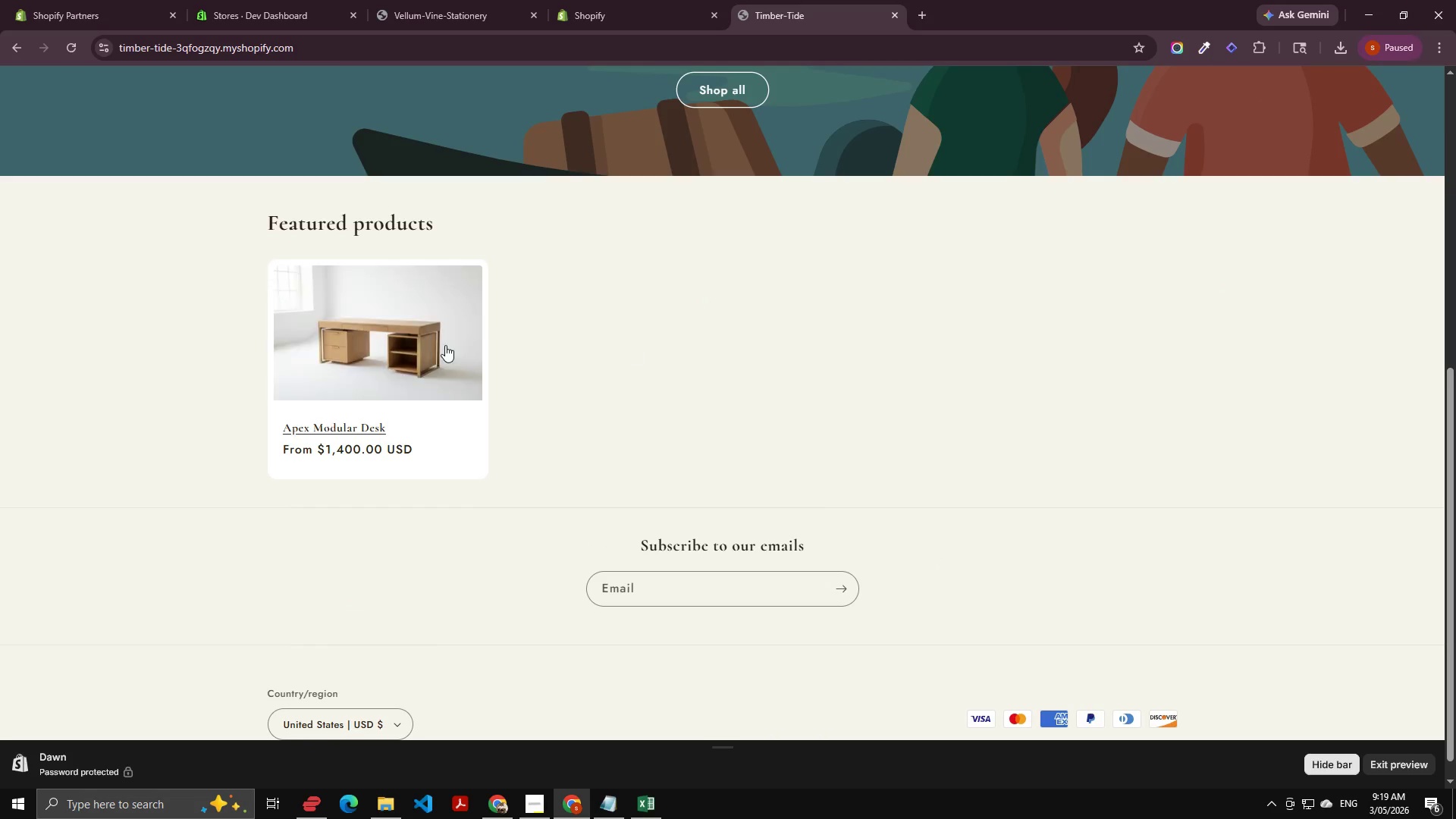 
scroll: coordinate [730, 296], scroll_direction: down, amount: 3.0
 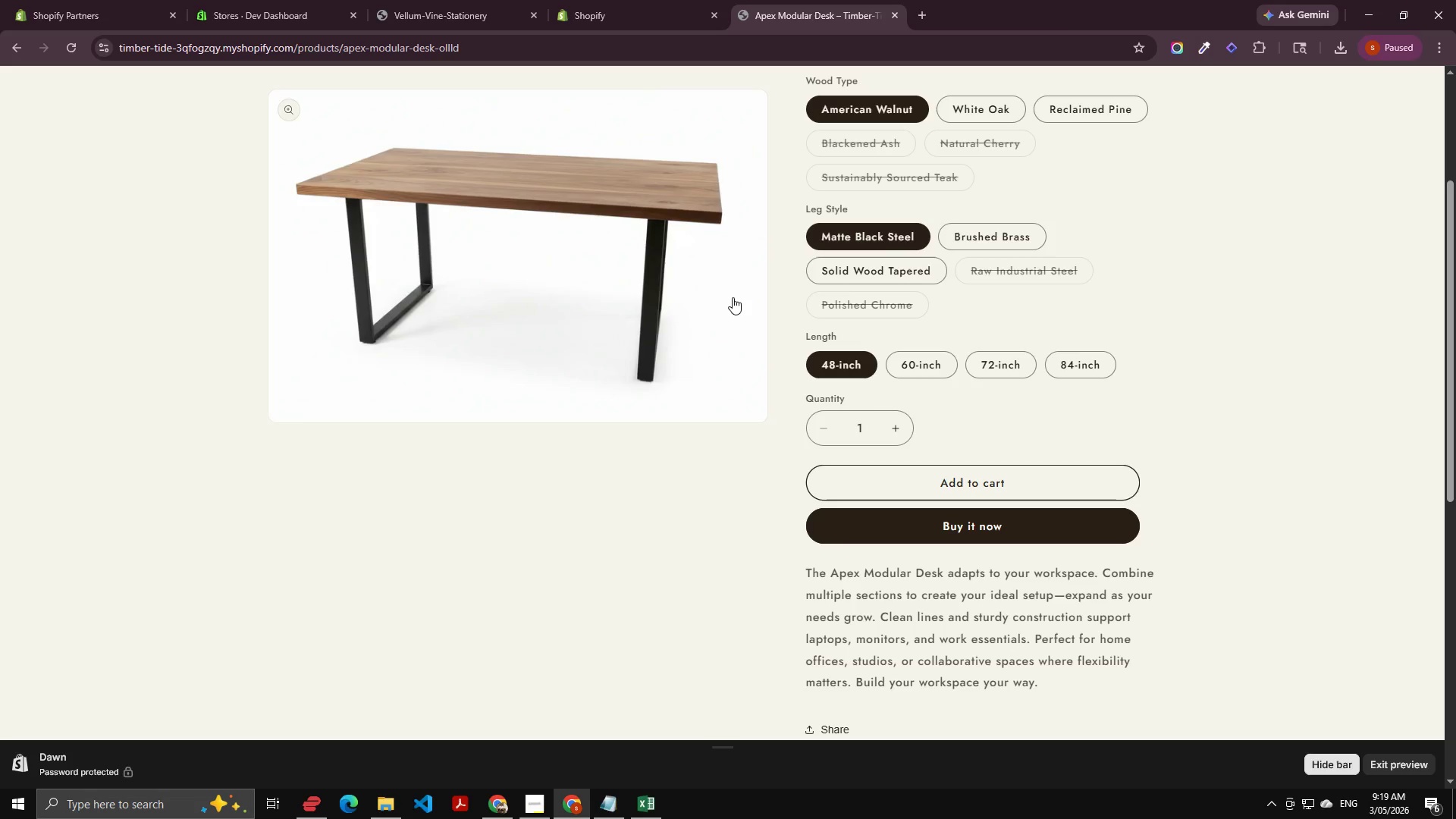 
scroll: coordinate [792, 294], scroll_direction: up, amount: 1.0
 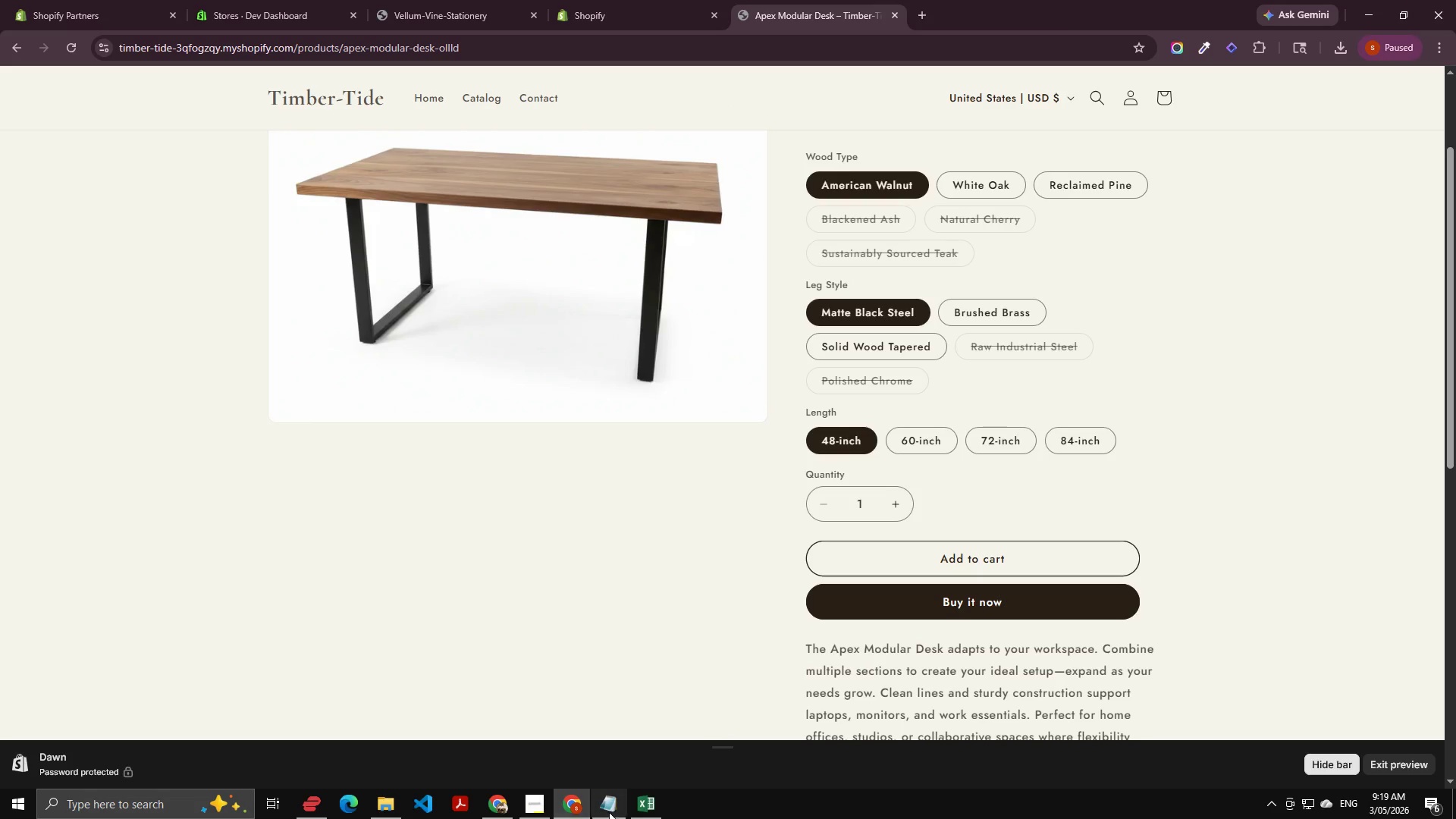 
left_click([539, 794])